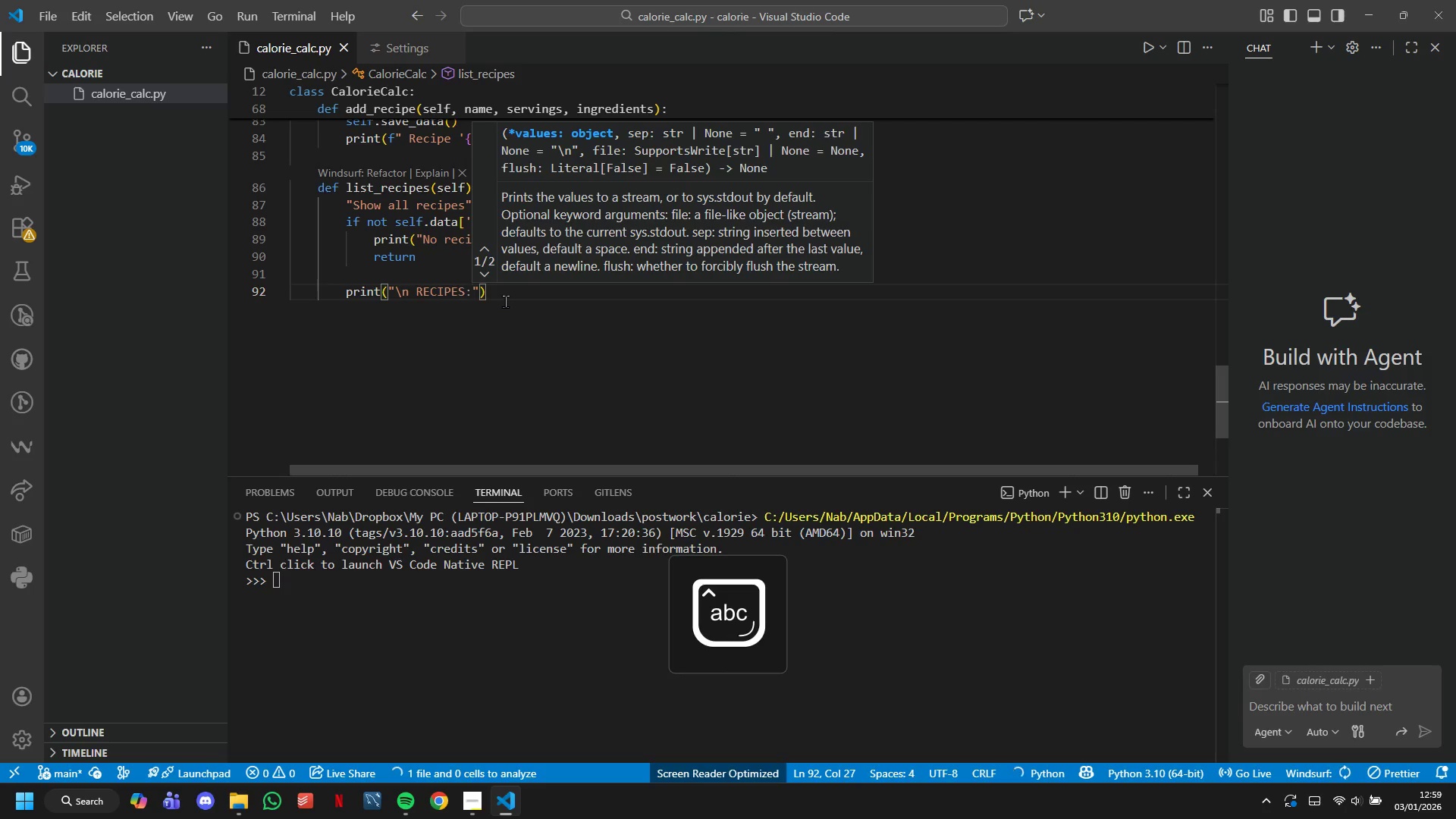 
key(ArrowRight)
 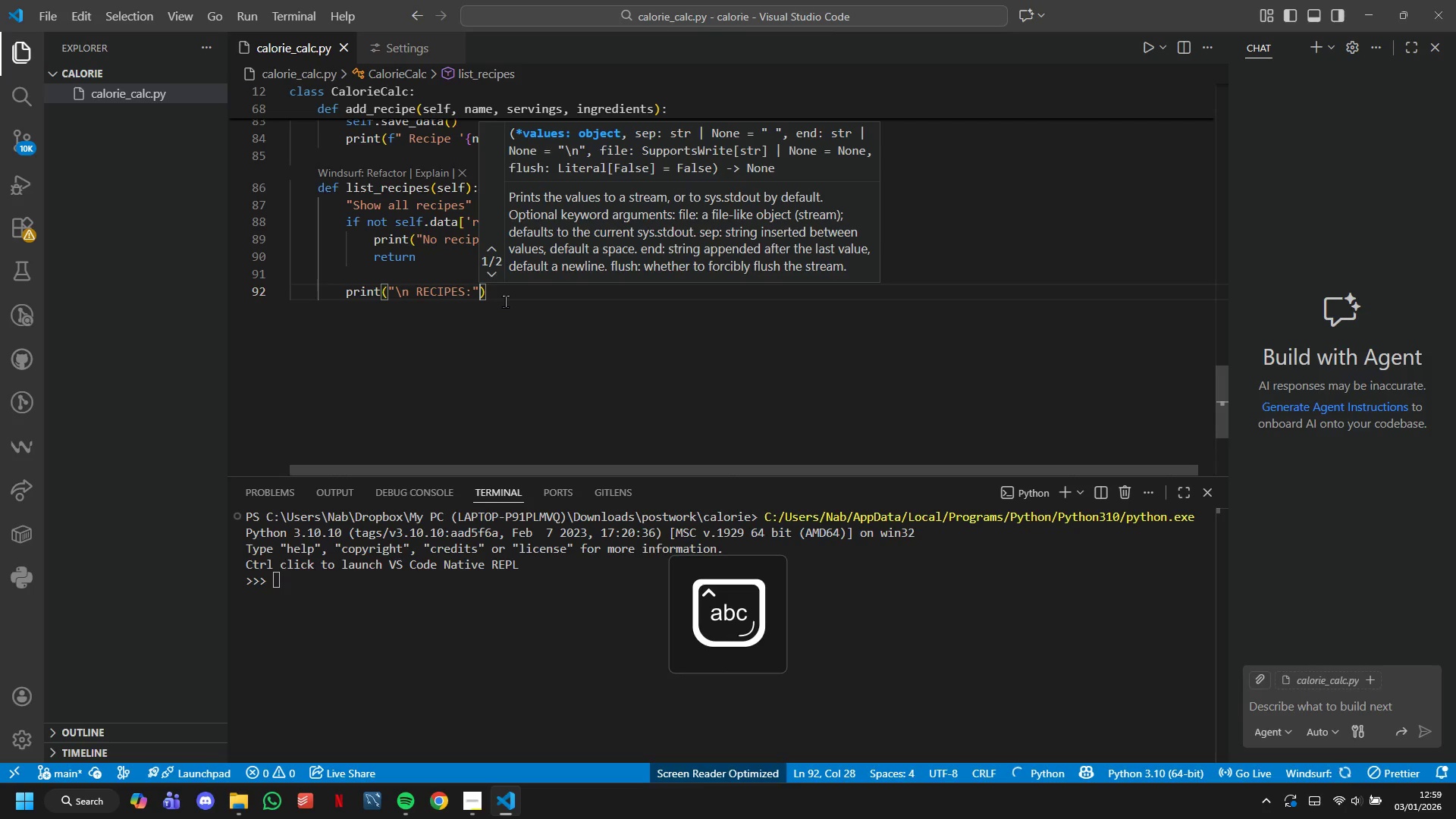 
key(ArrowRight)
 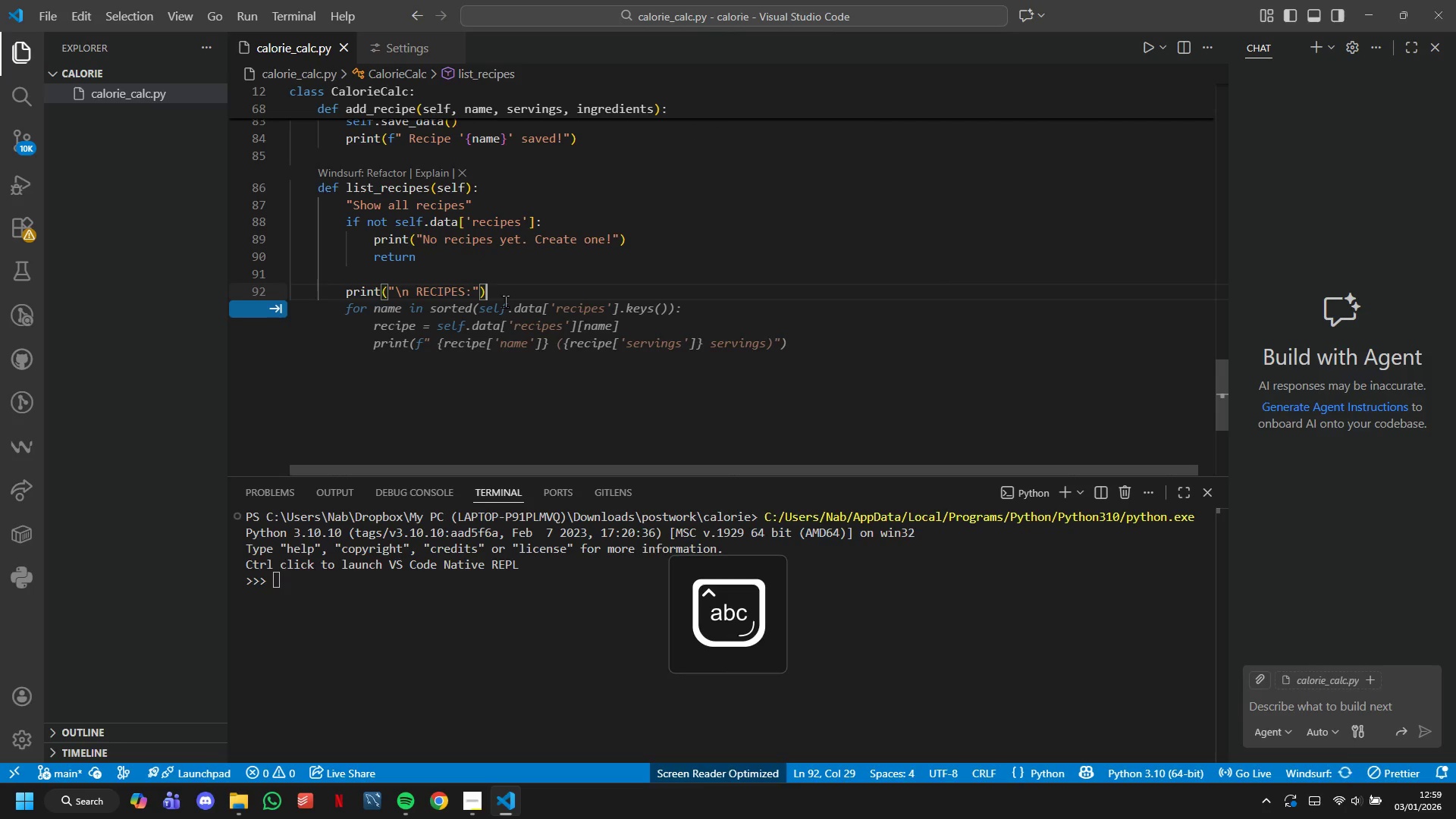 
key(Enter)
 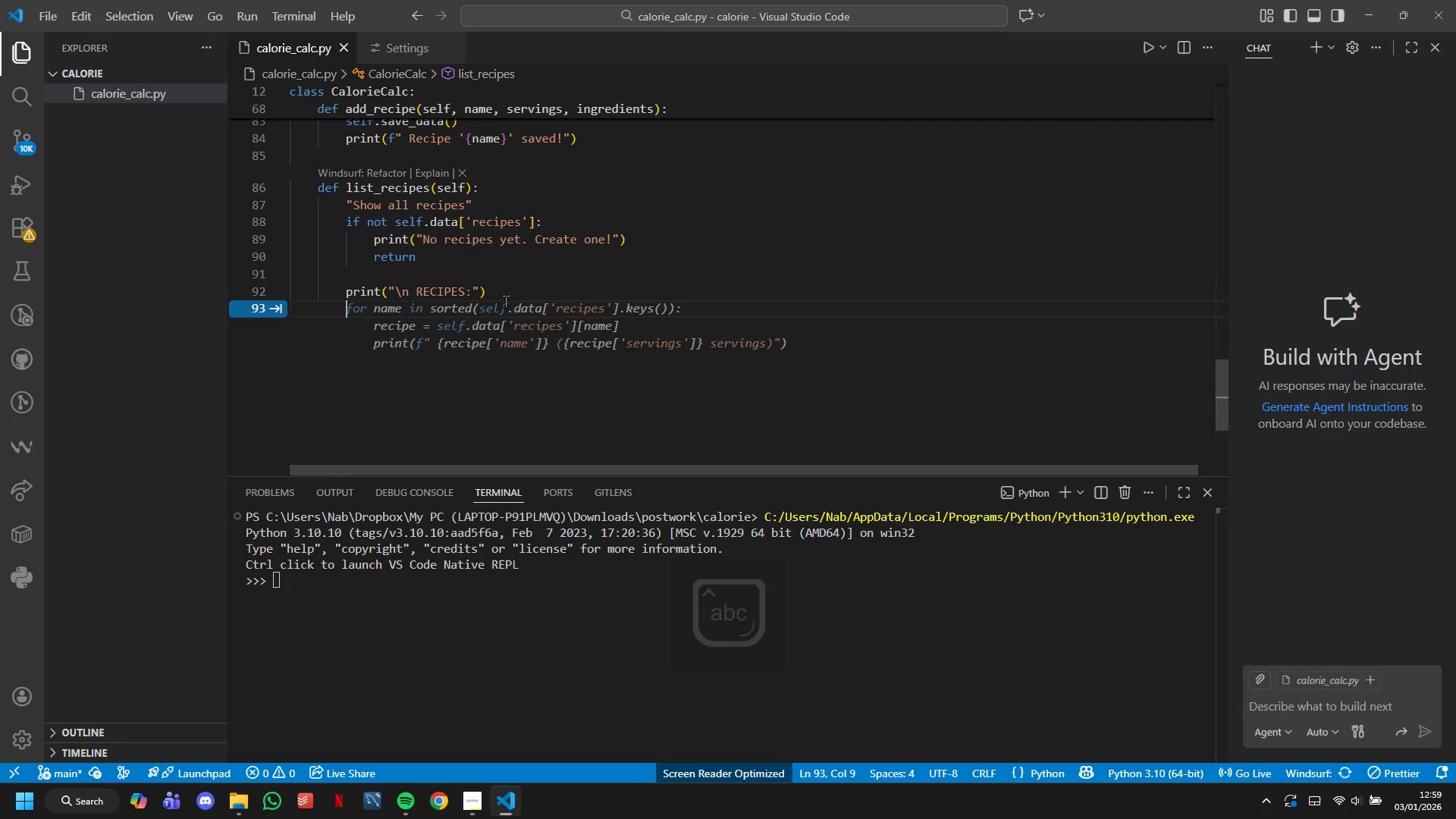 
type(PRINT(")
 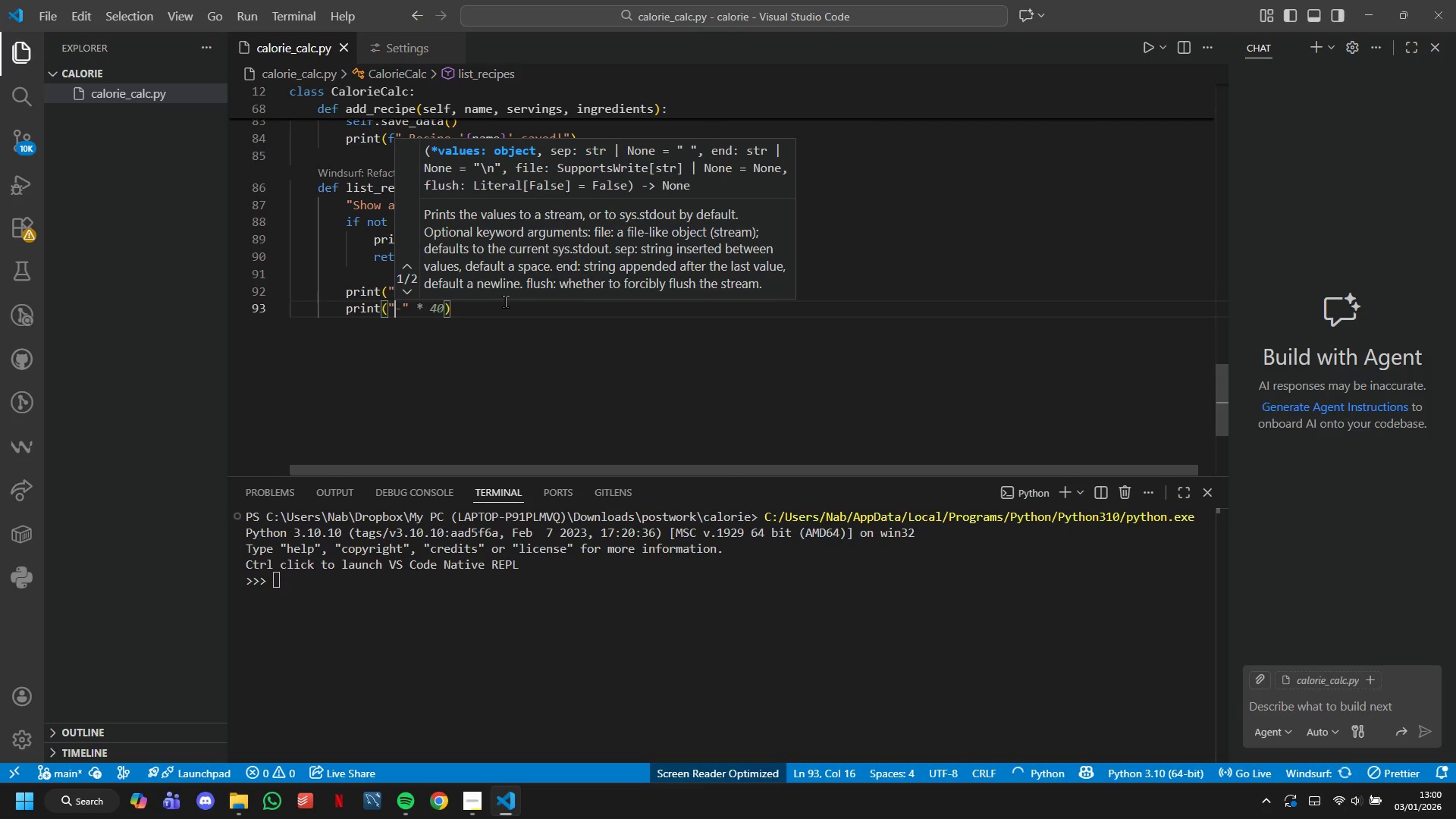 
key(ArrowRight)
 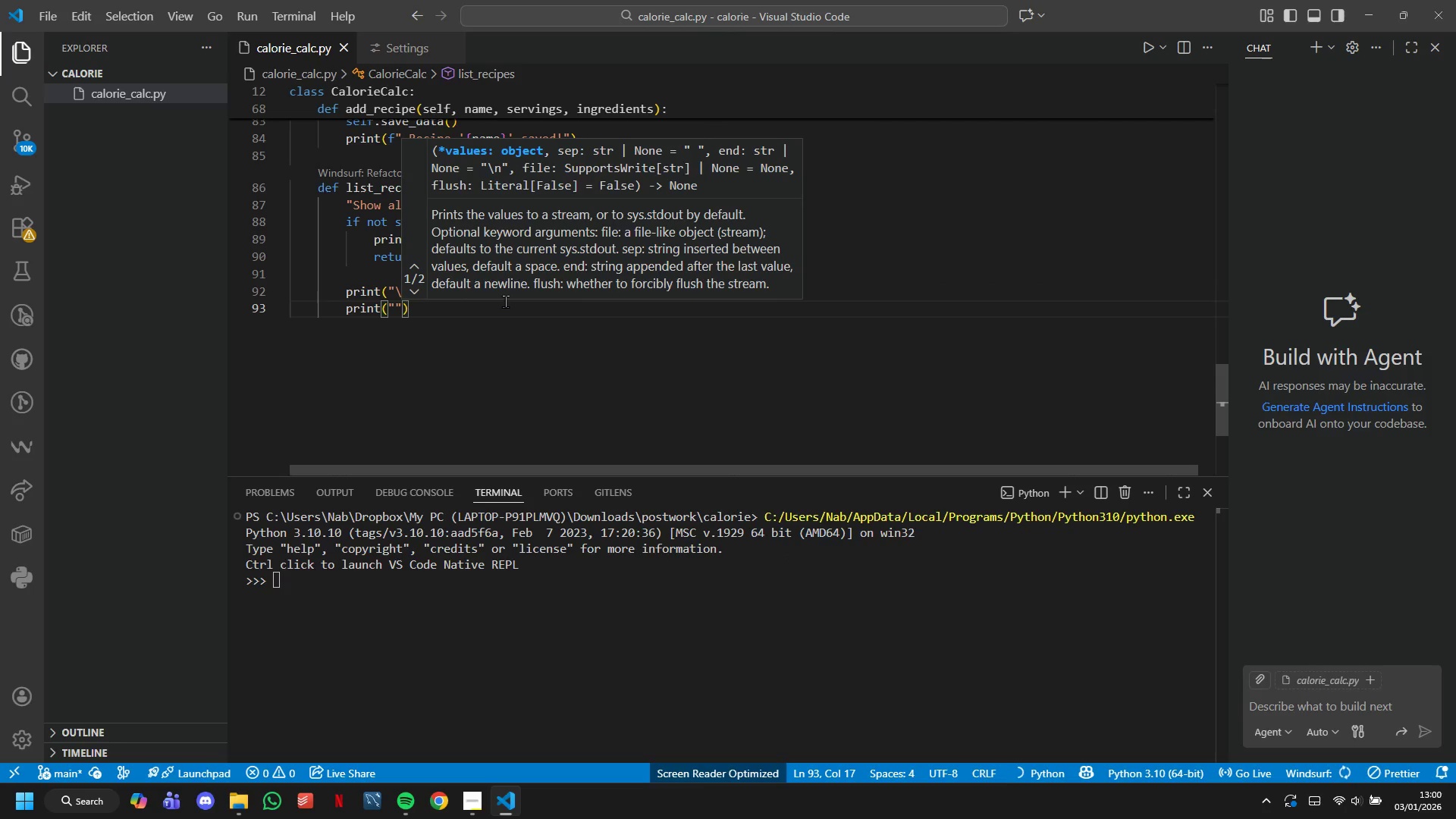 
key(ArrowLeft)
 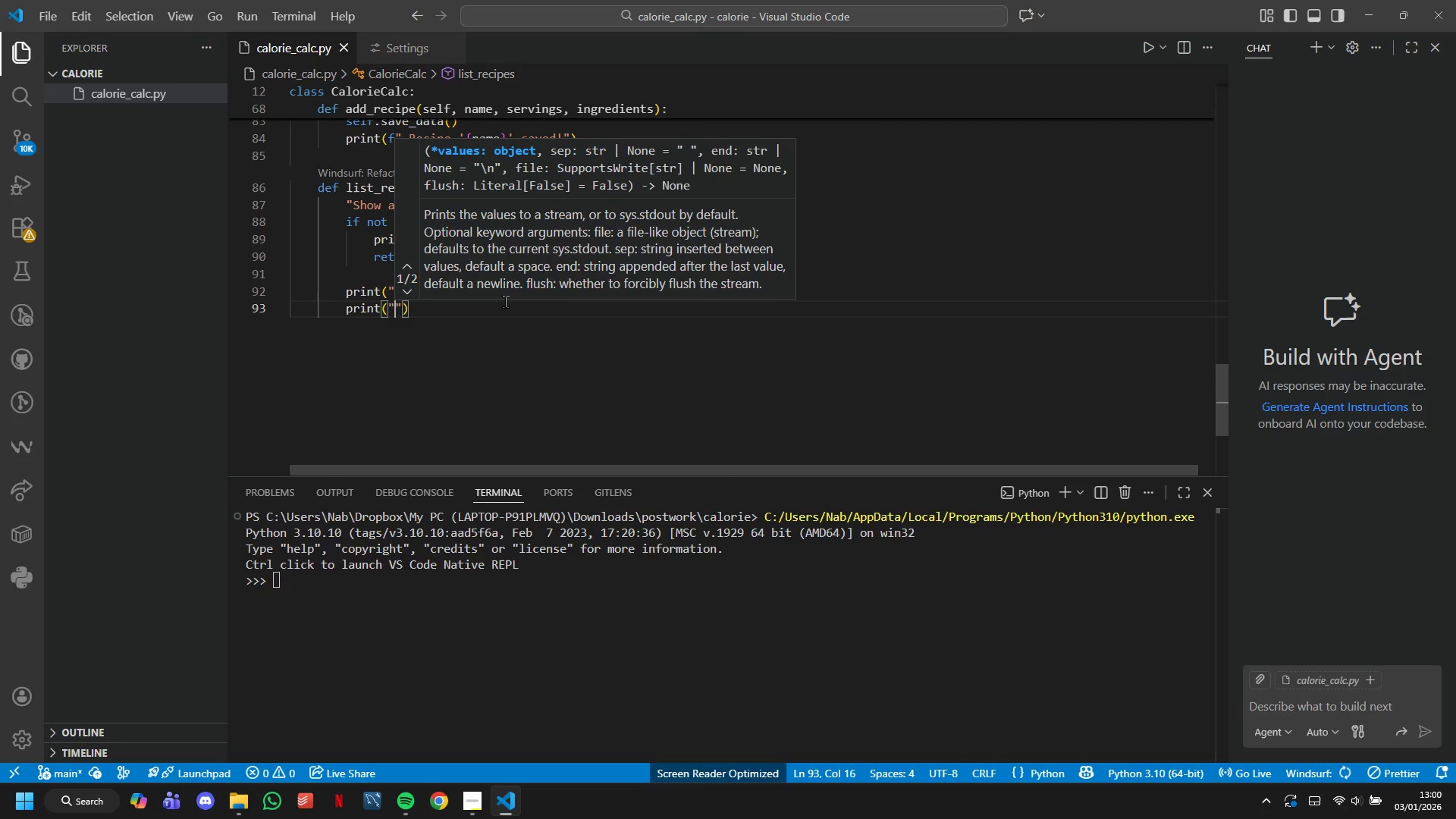 
key(Minus)
 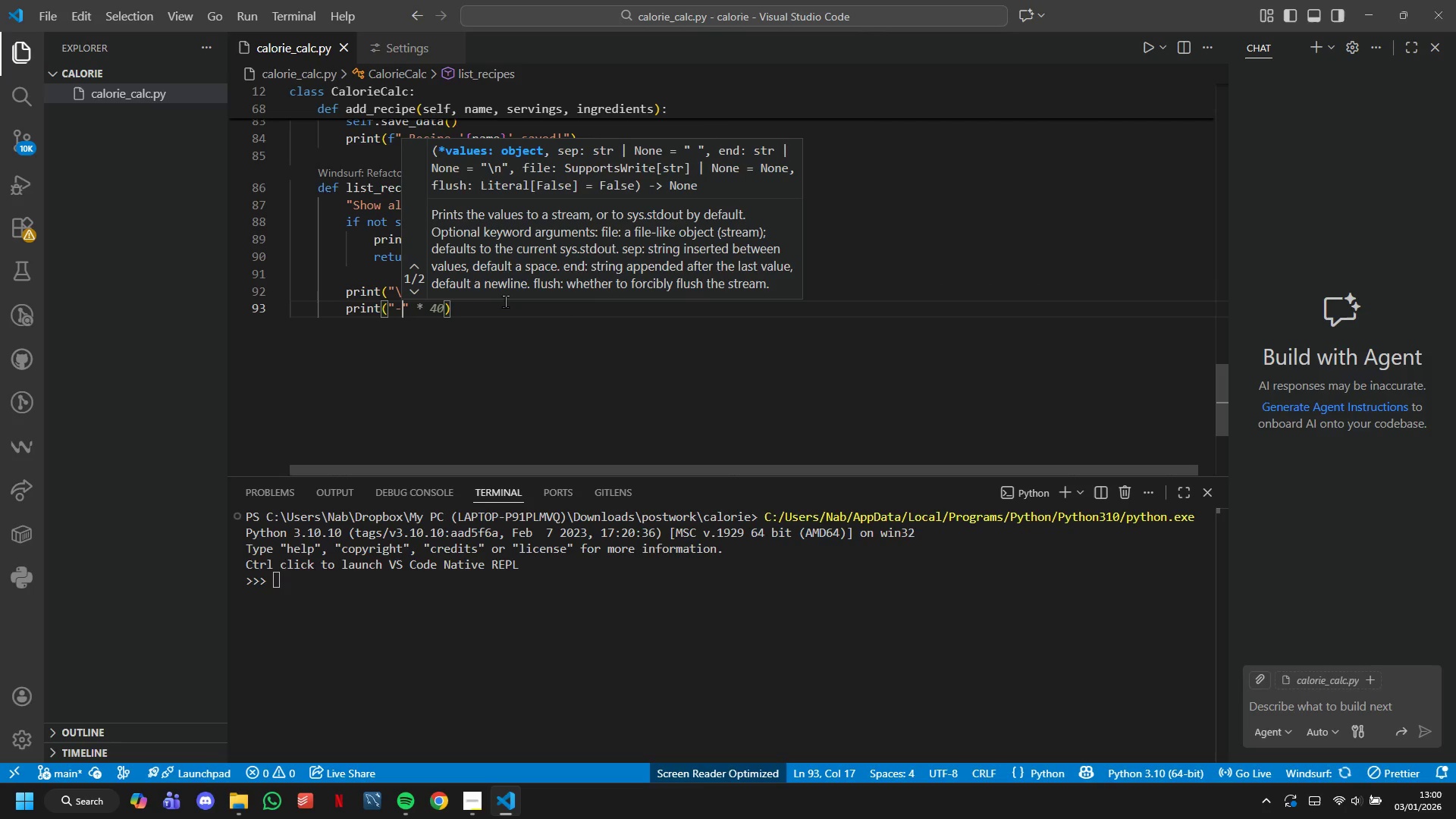 
key(ArrowRight)
 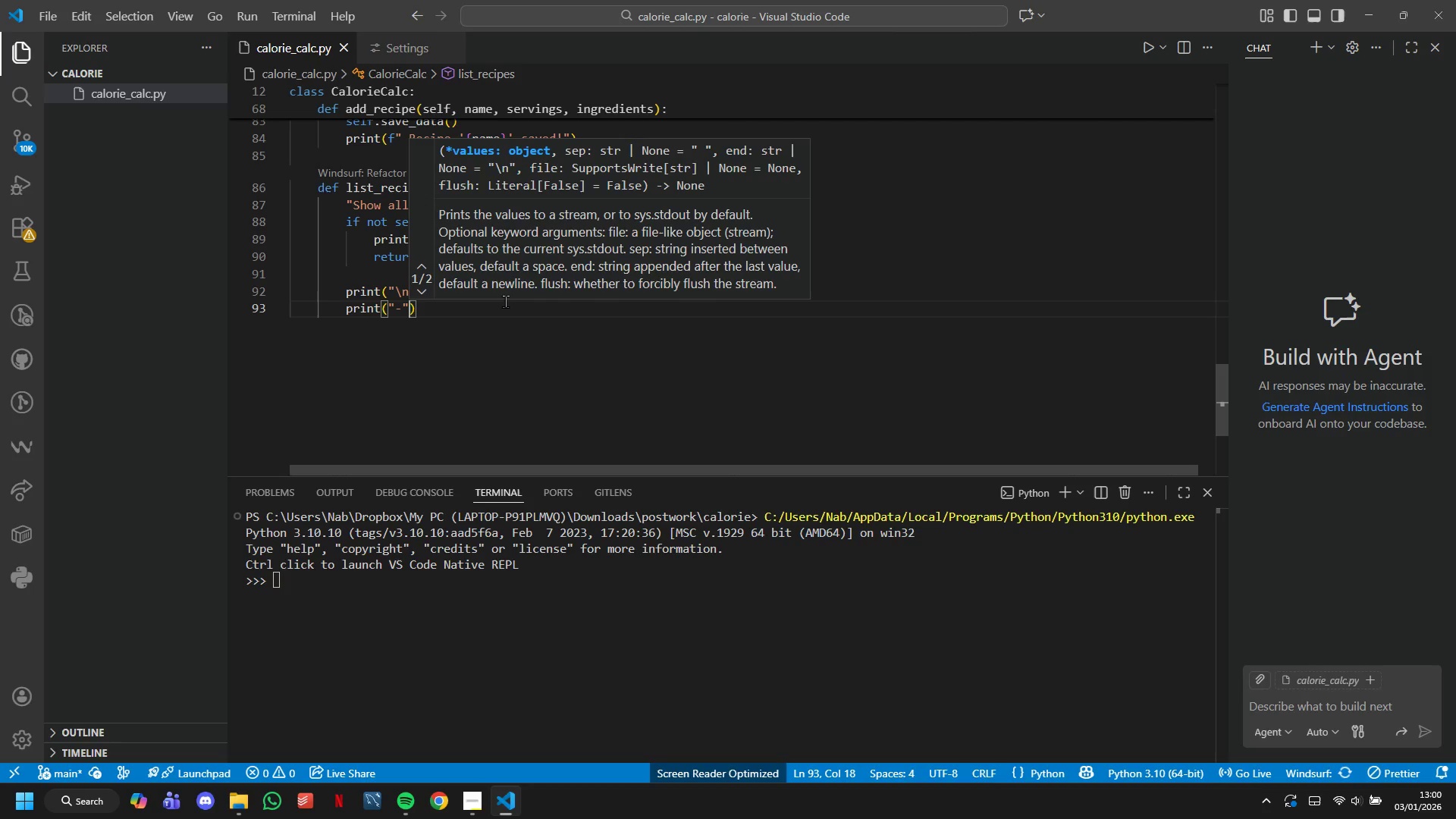 
type( * 40)
 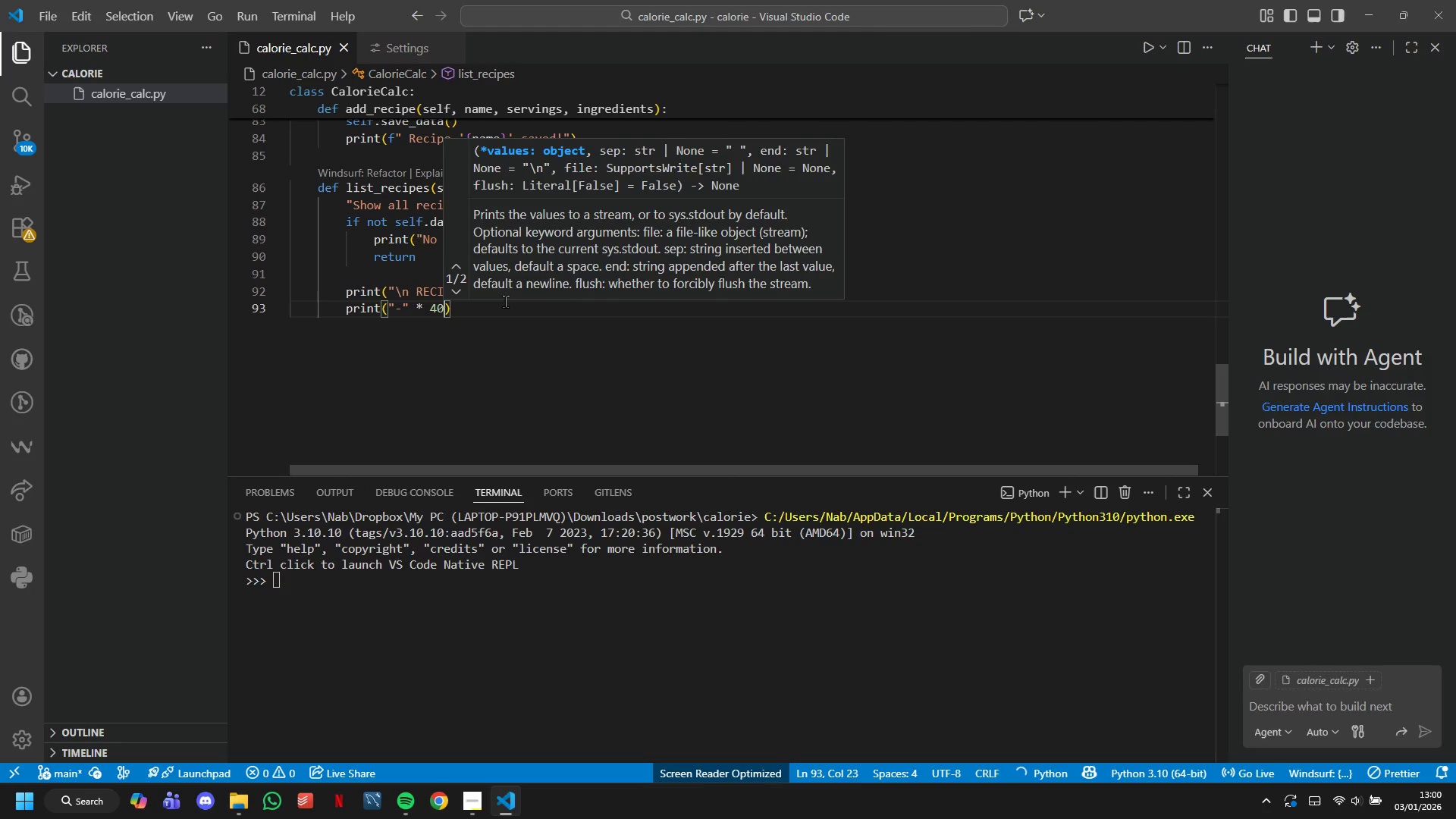 
key(ArrowRight)
 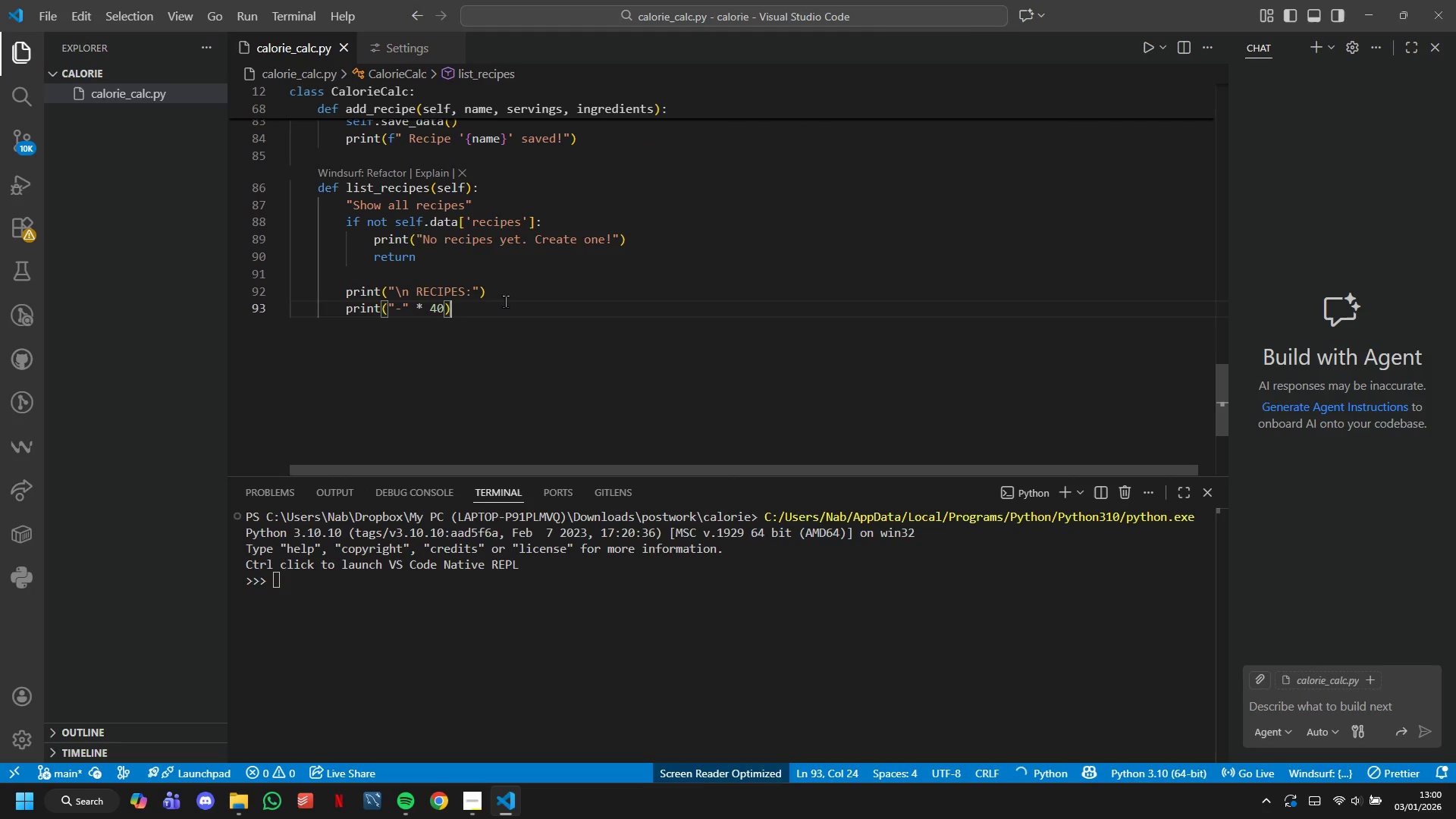 
key(Enter)
 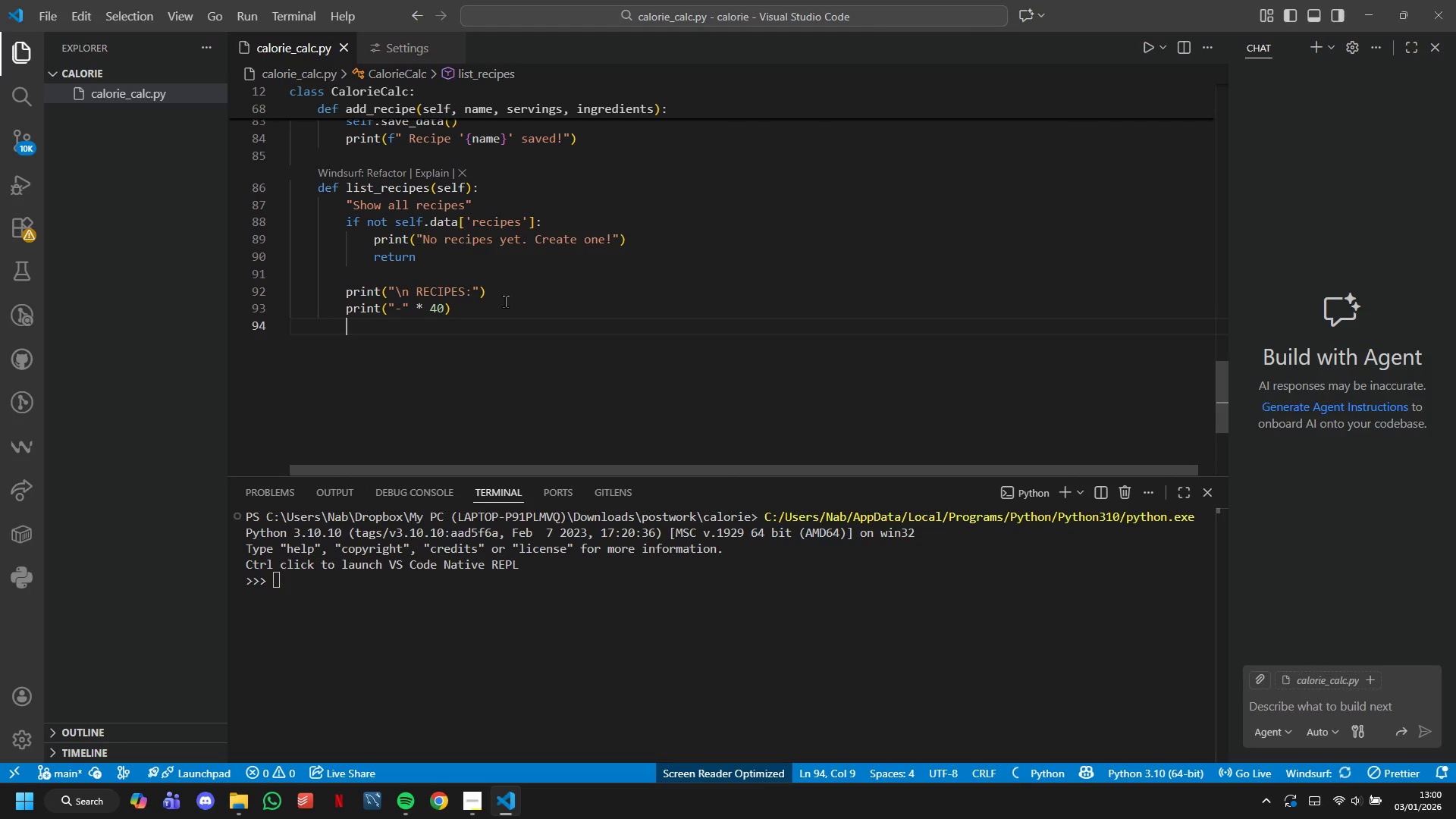 
type(for name in sorted(Self.data['recipes)
 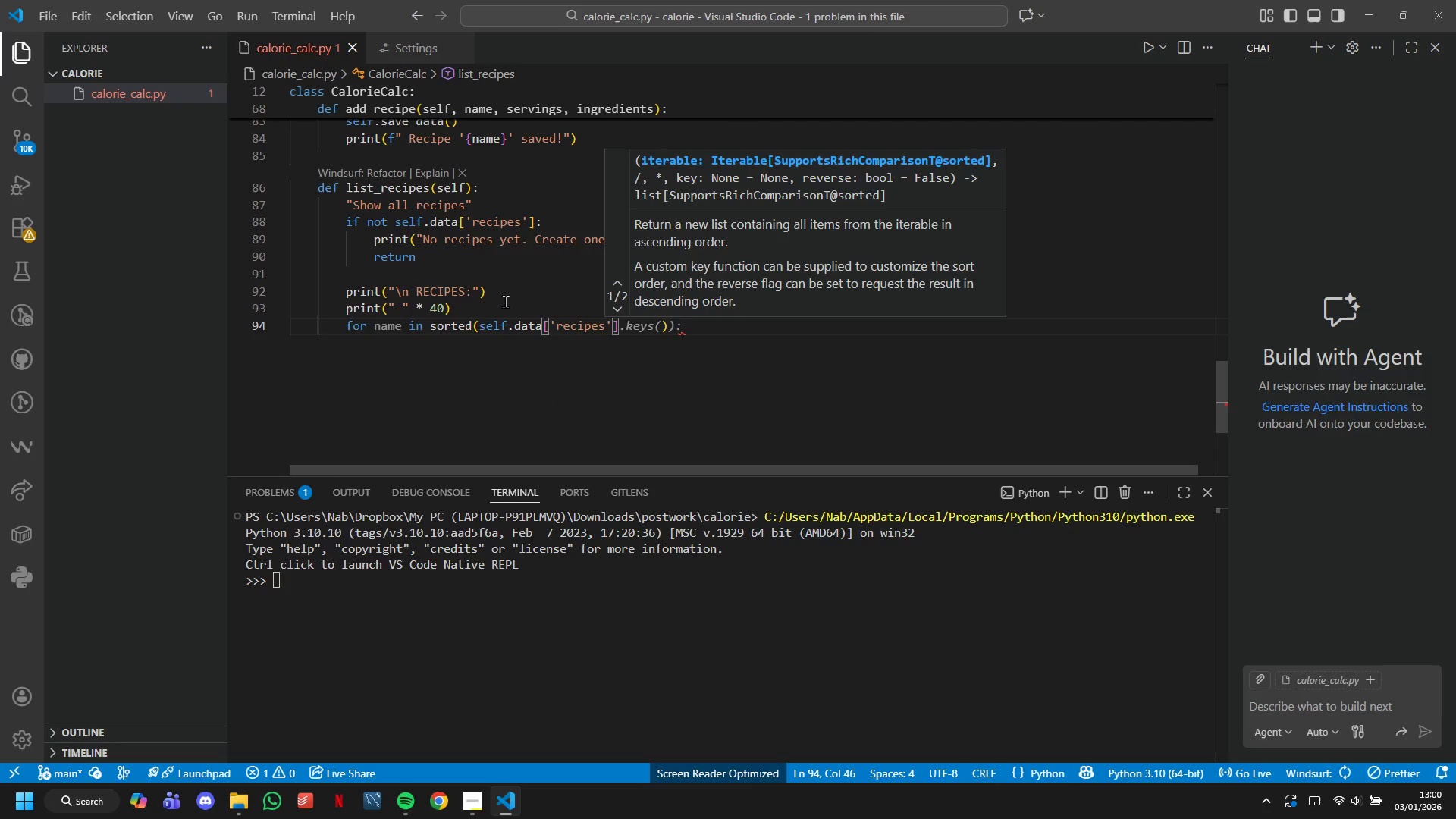 
key(ArrowRight)
 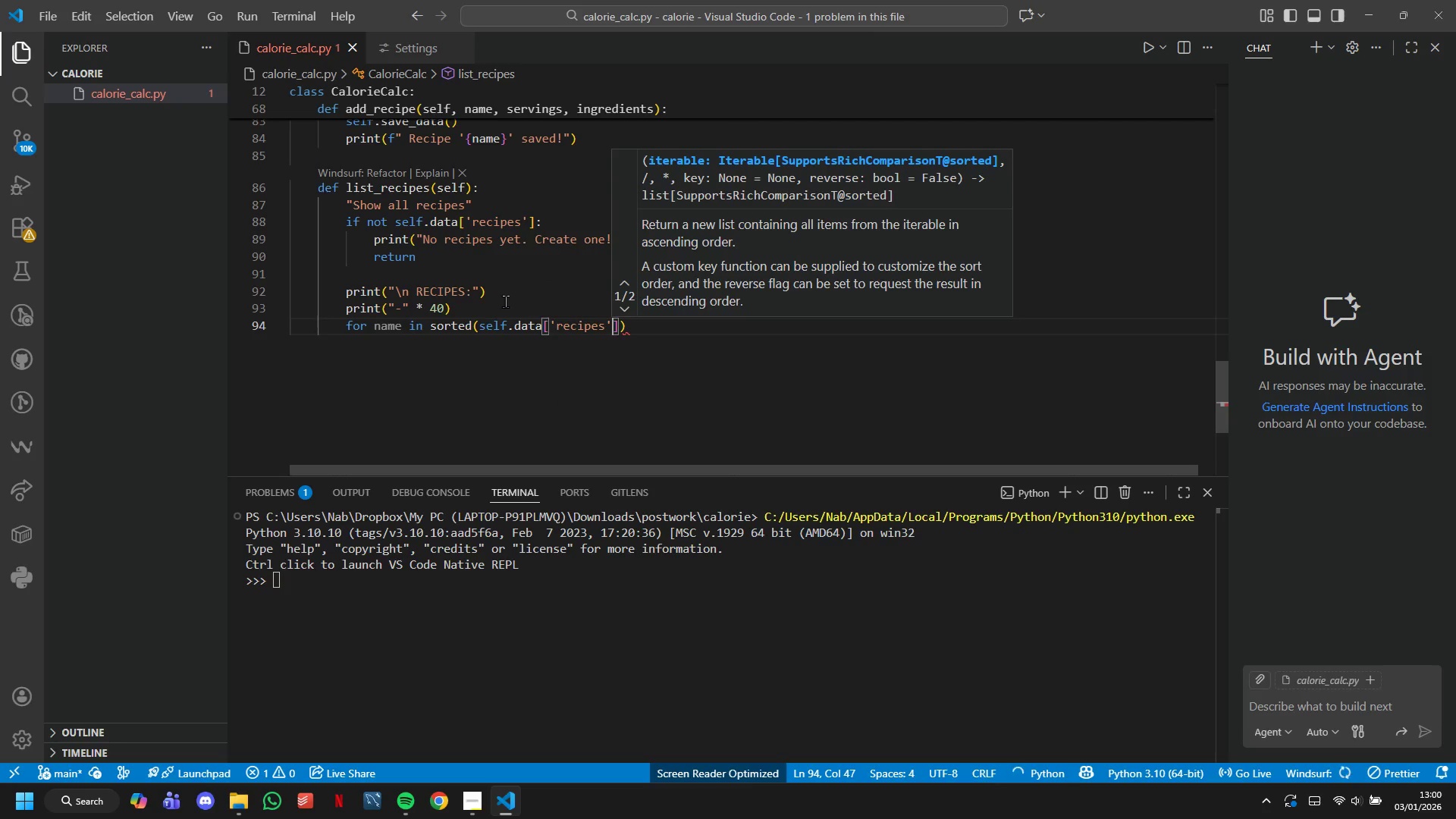 
key(ArrowRight)
 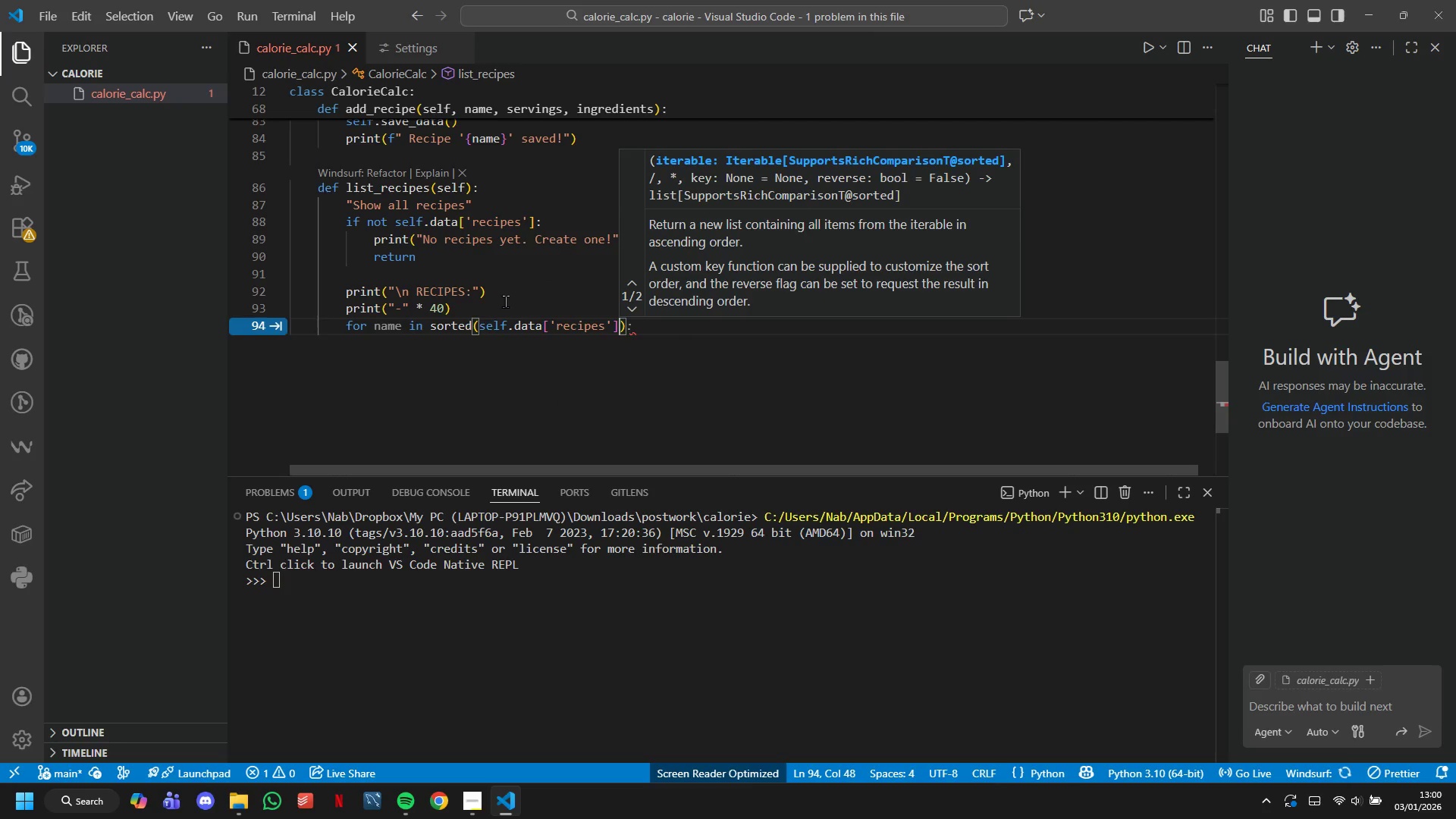 
type(.keys()
 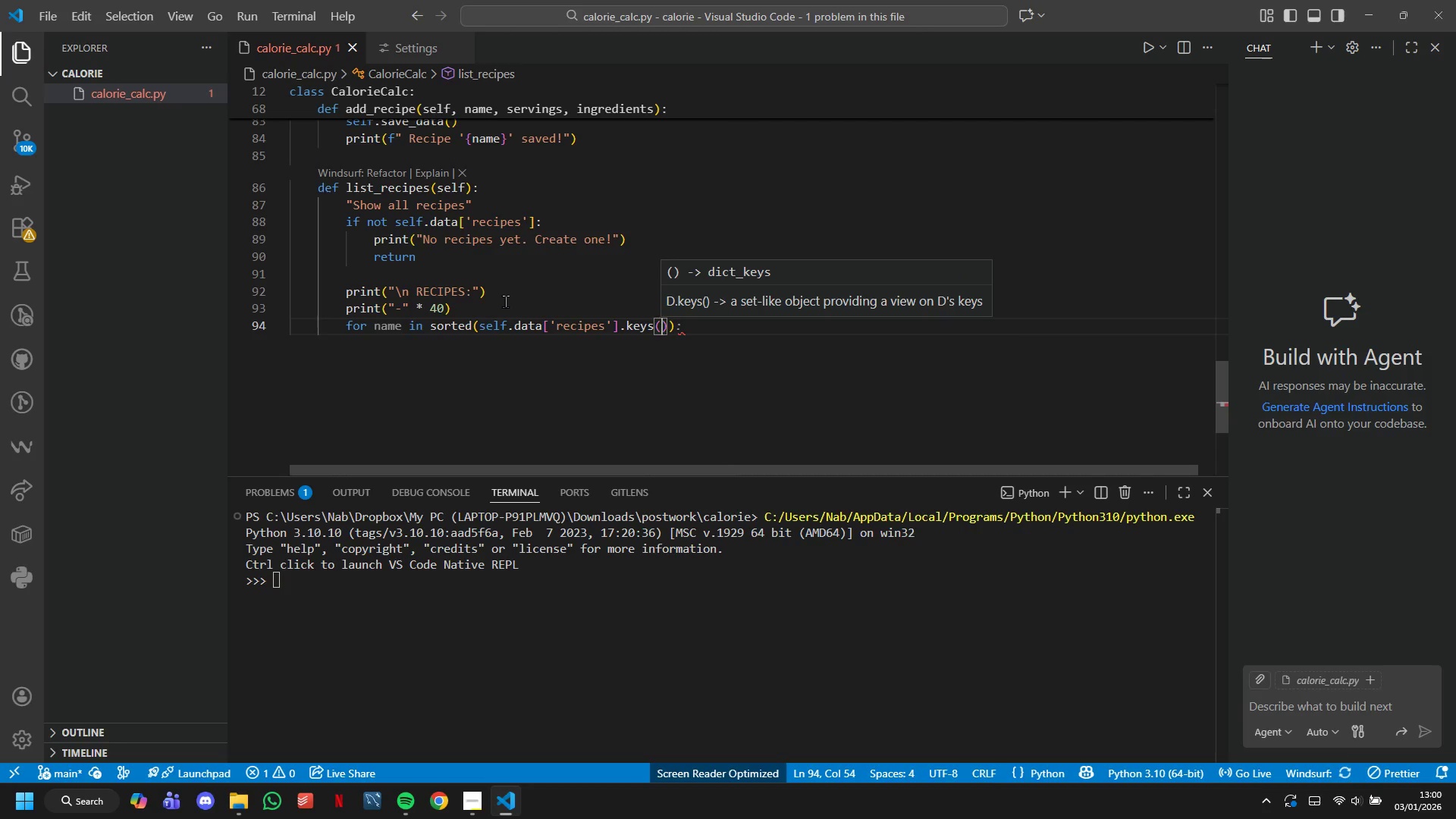 
key(ArrowRight)
 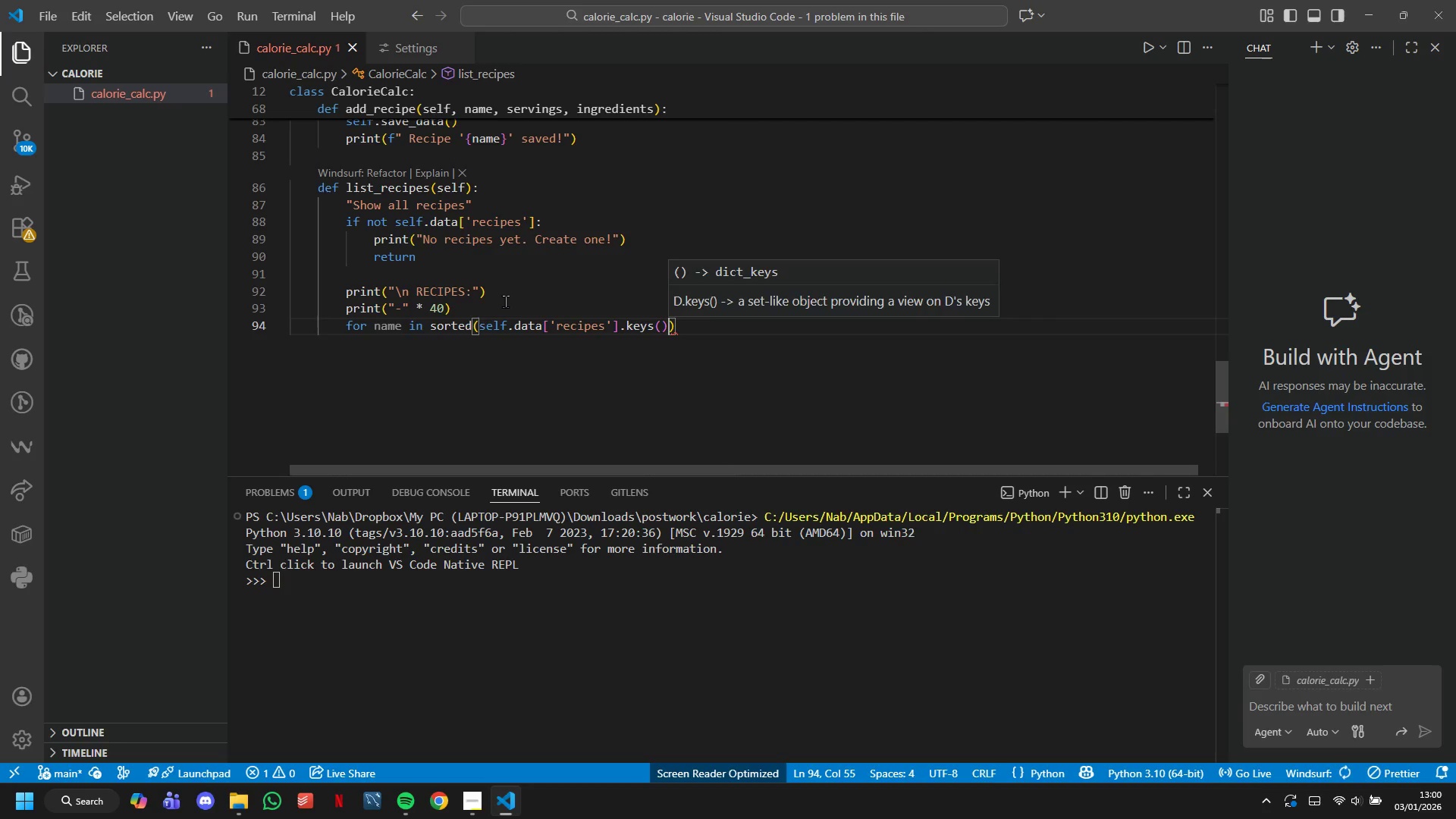 
key(ArrowRight)
 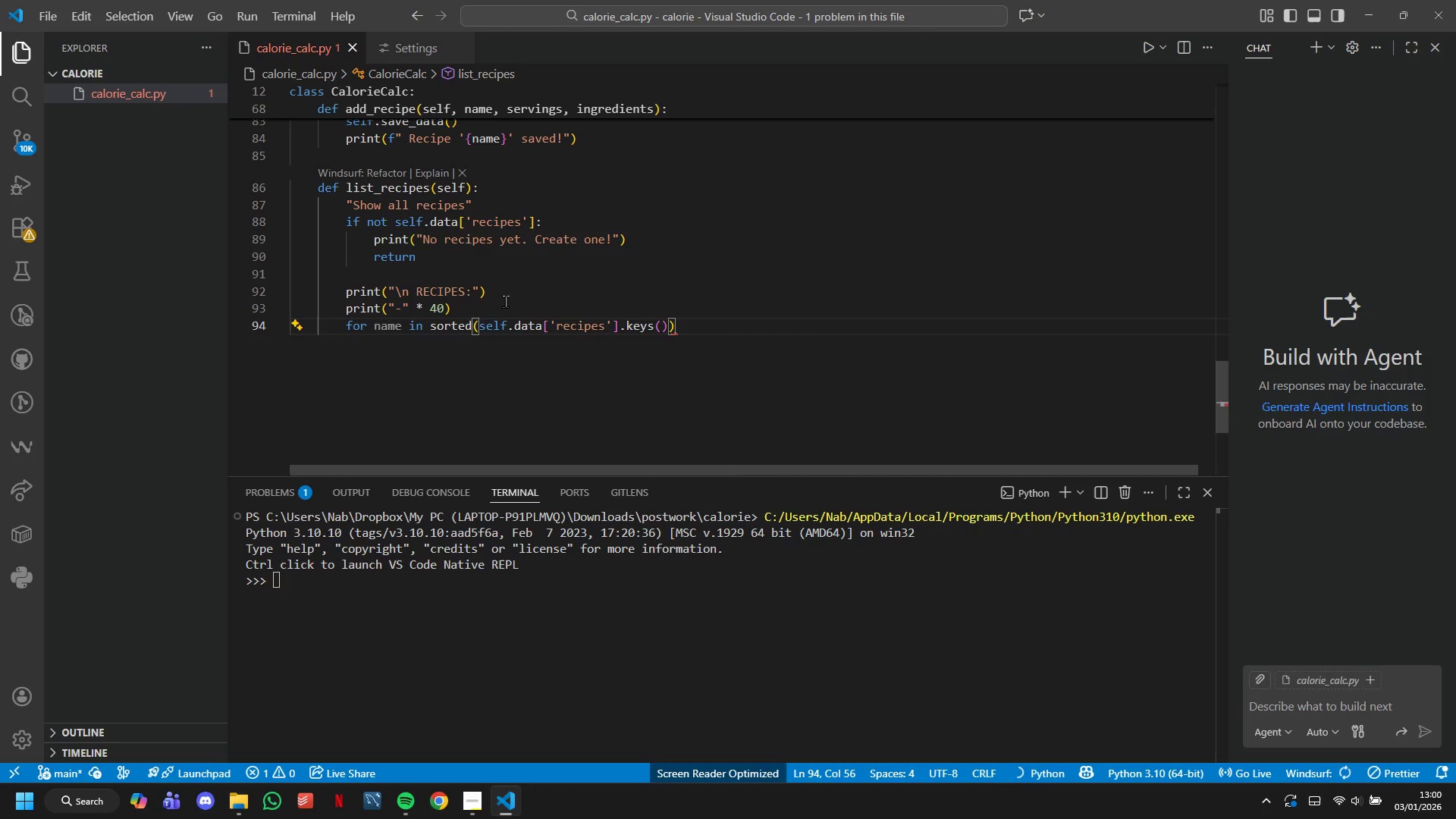 
key(Shift+Semicolon)
 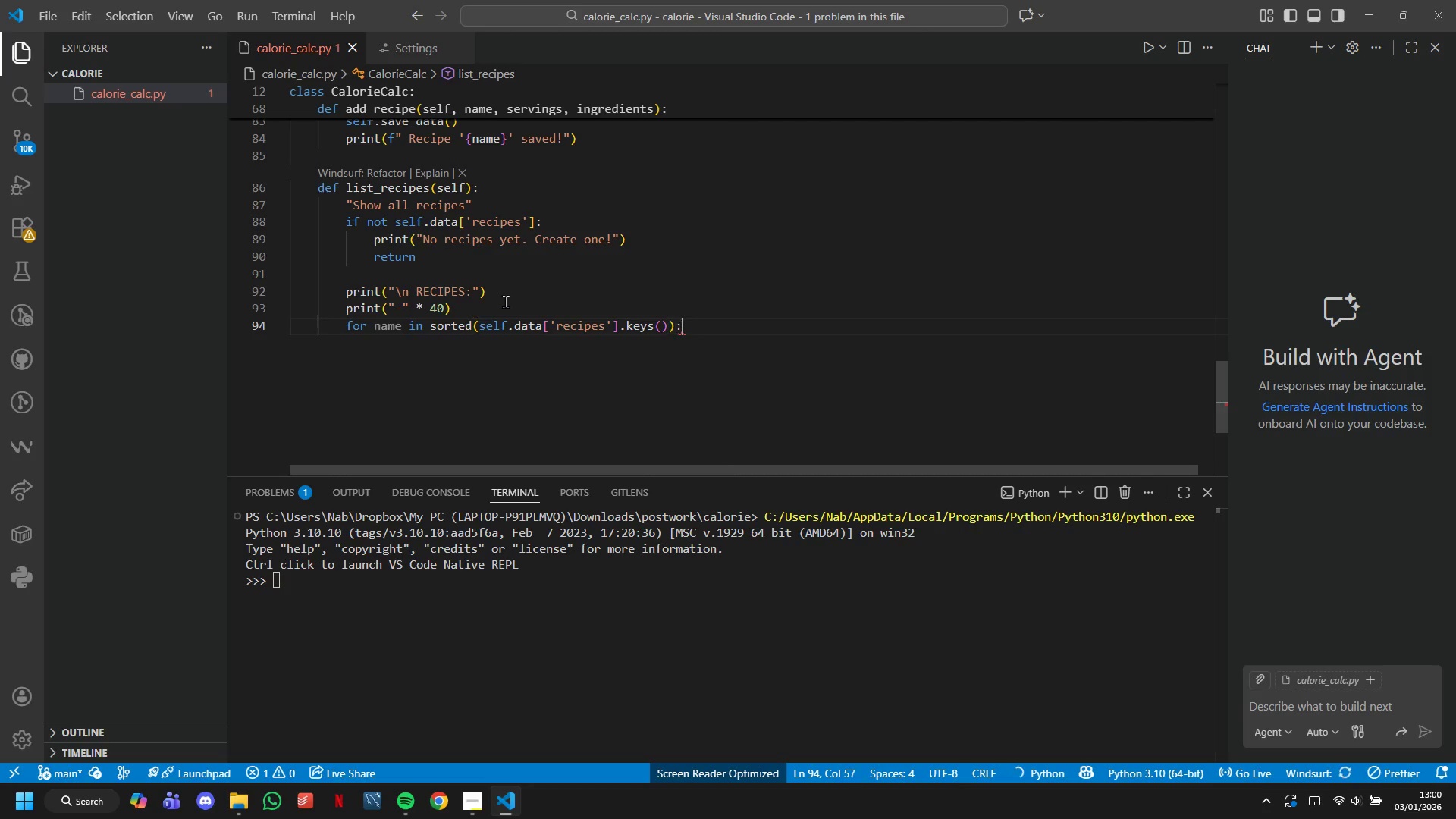 
key(Shift+Enter)
 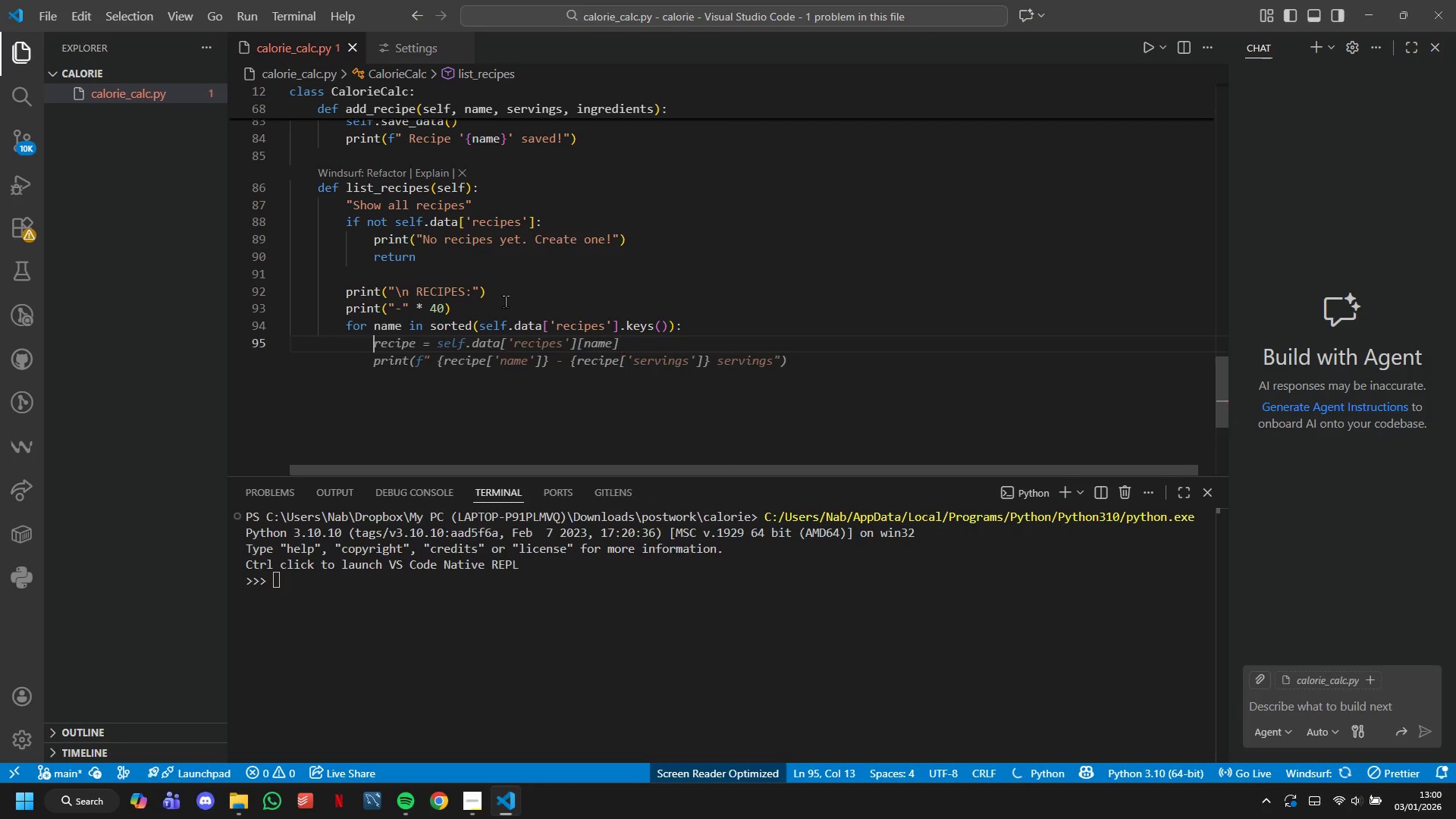 
type(recipe = self.data[recipes)
 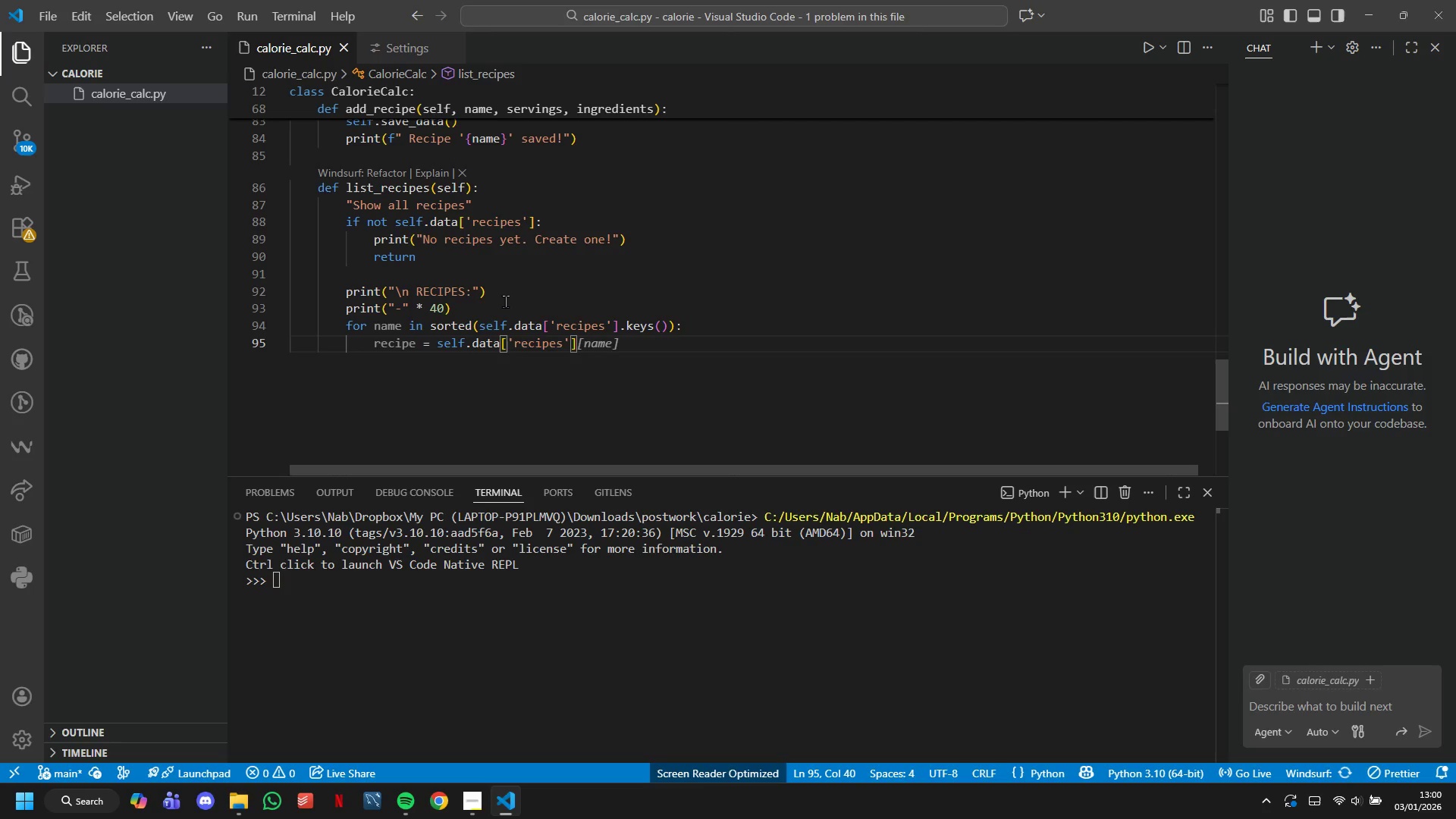 
hold_key(key=Quote, duration=16.55)
 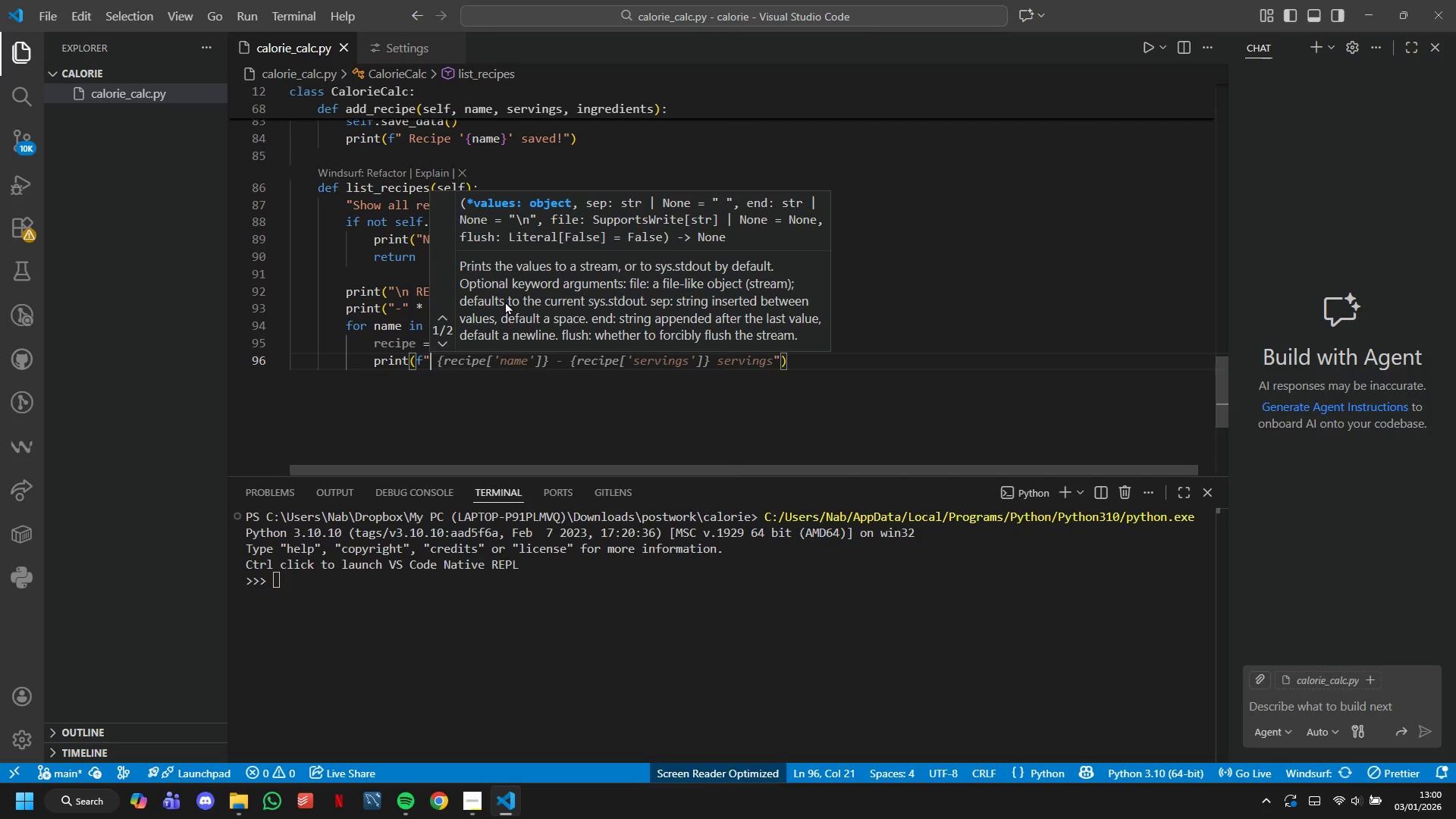 
key(ArrowRight)
 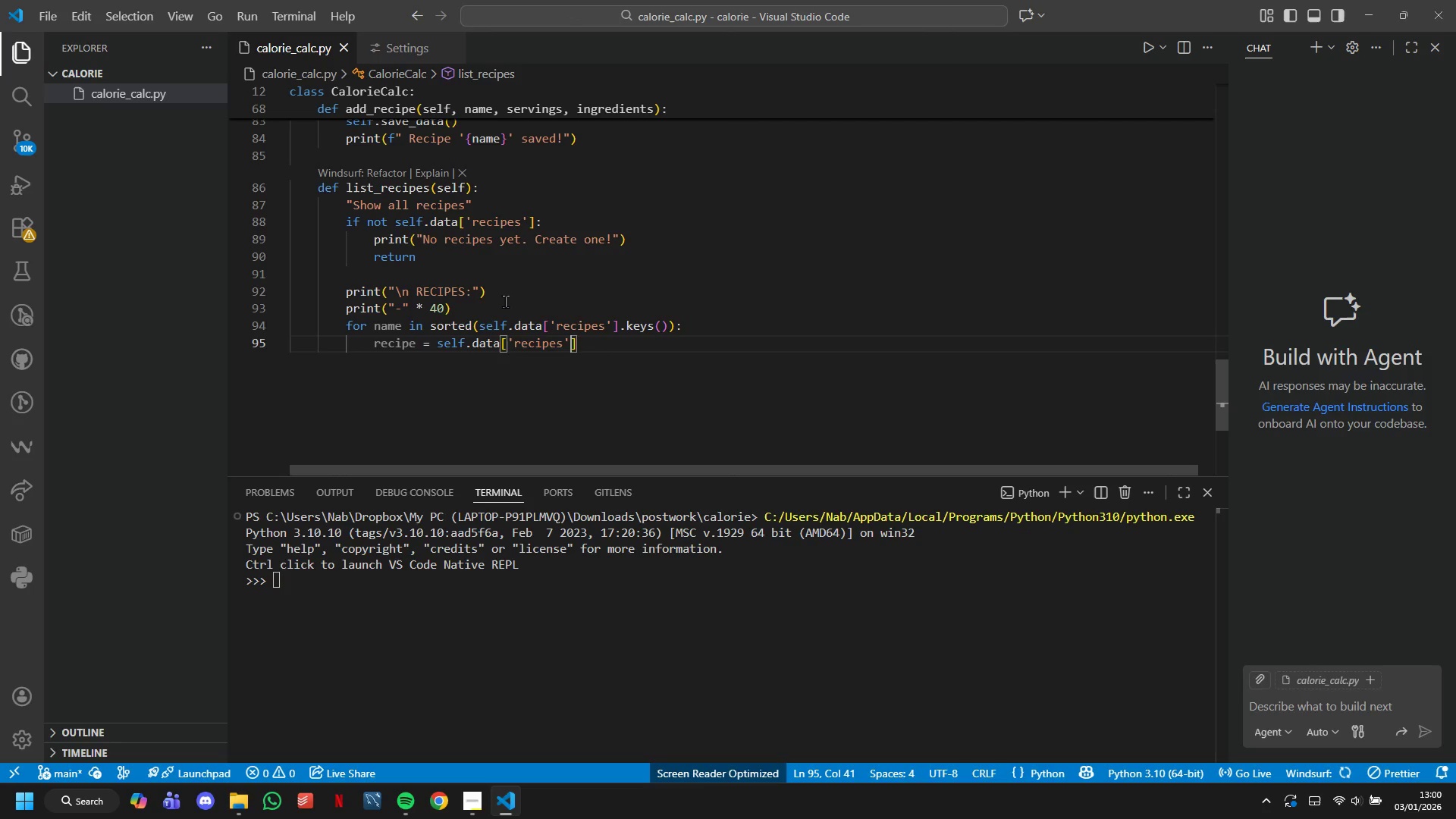 
key(ArrowRight)
 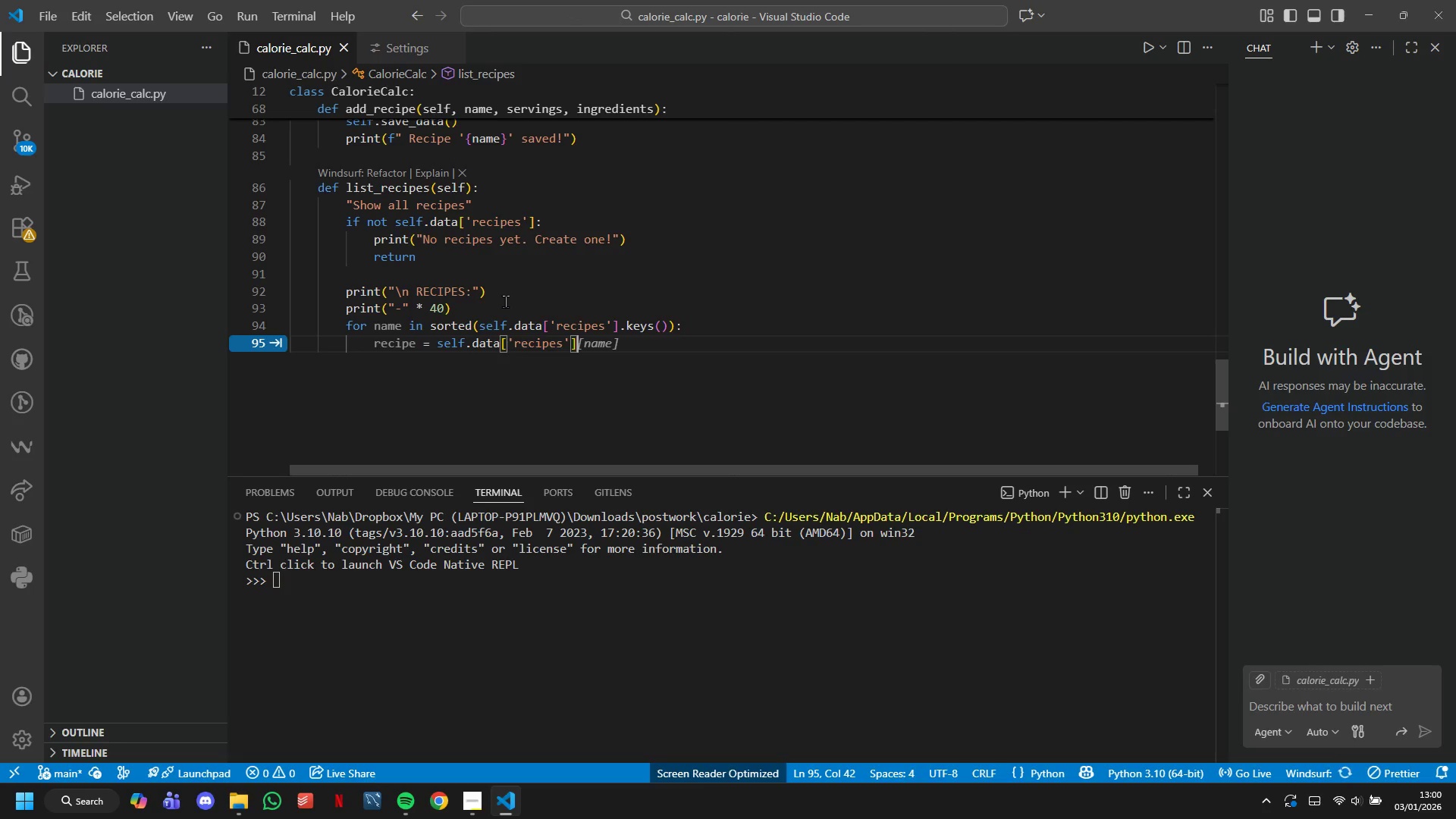 
type([name)
 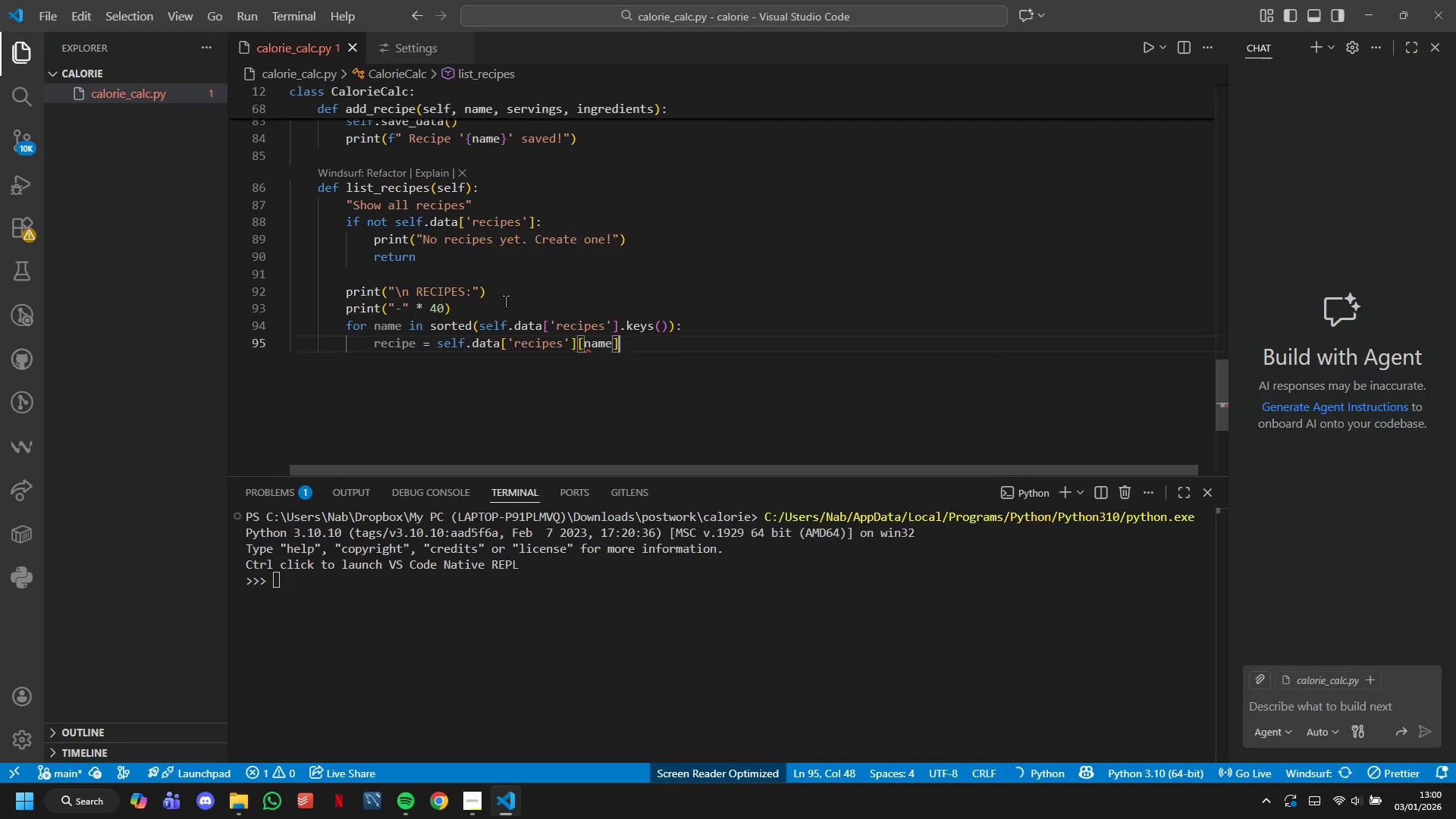 
key(ArrowRight)
 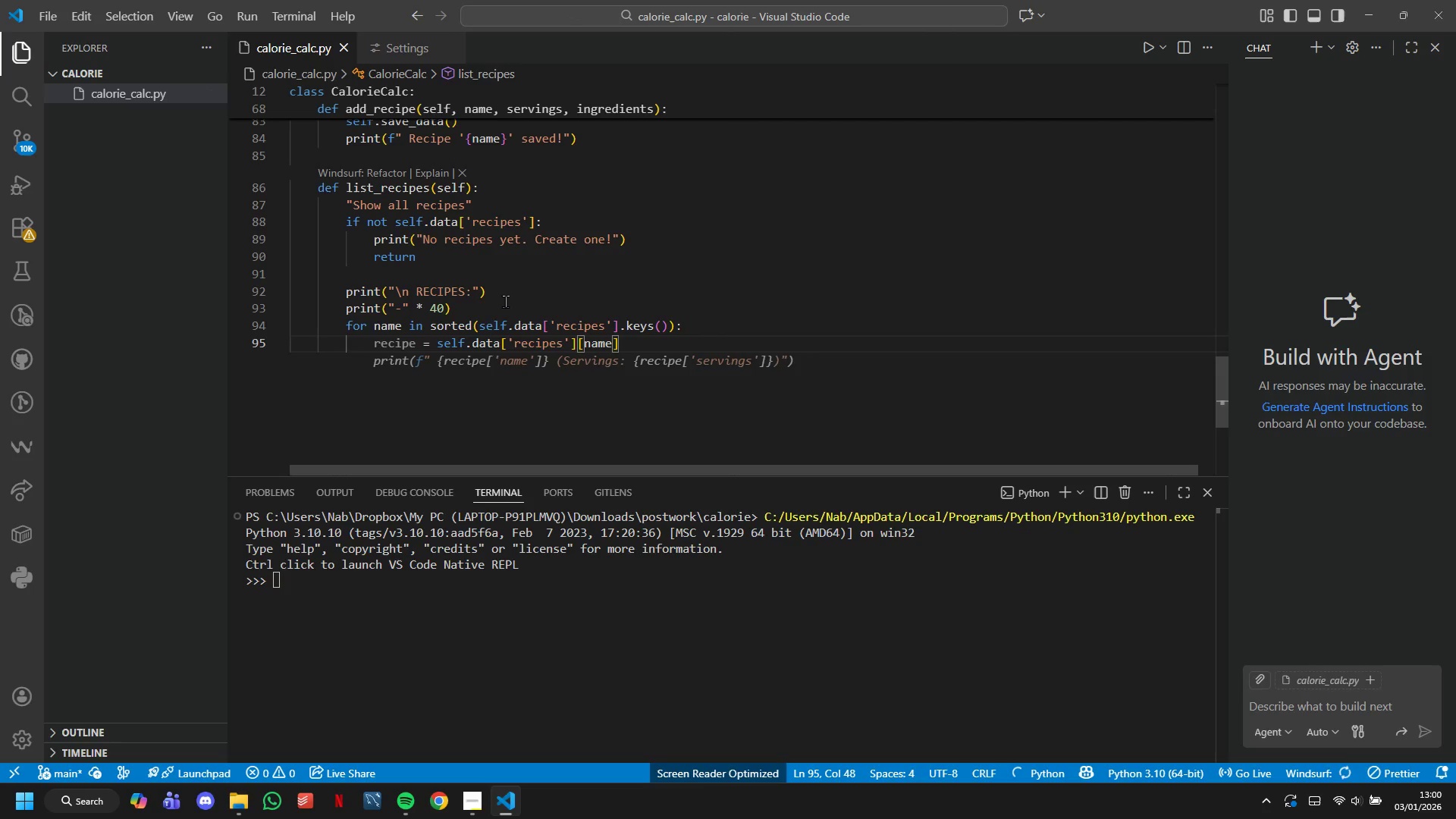 
key(Enter)
 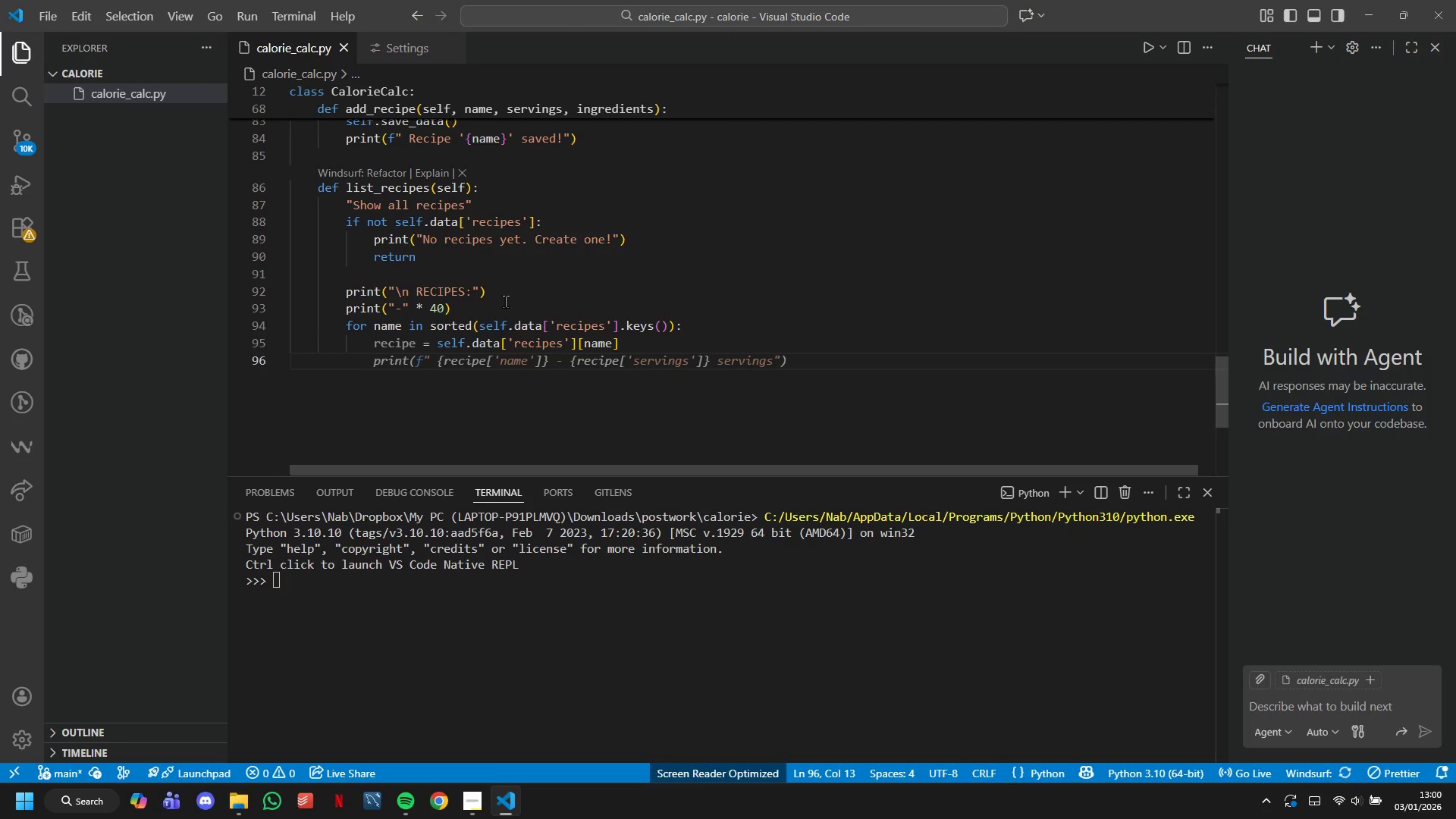 
type(print)
 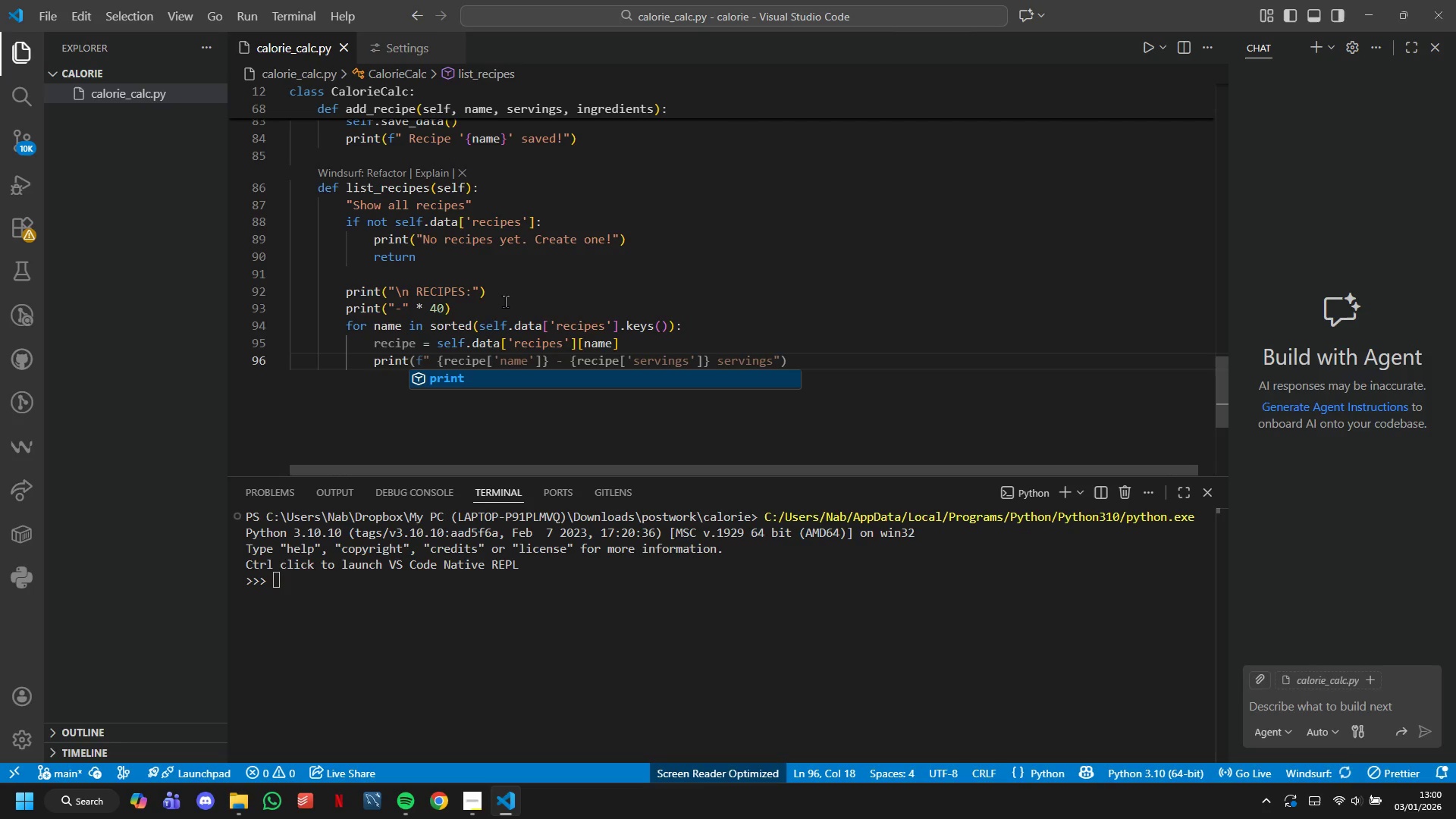 
type((F )
 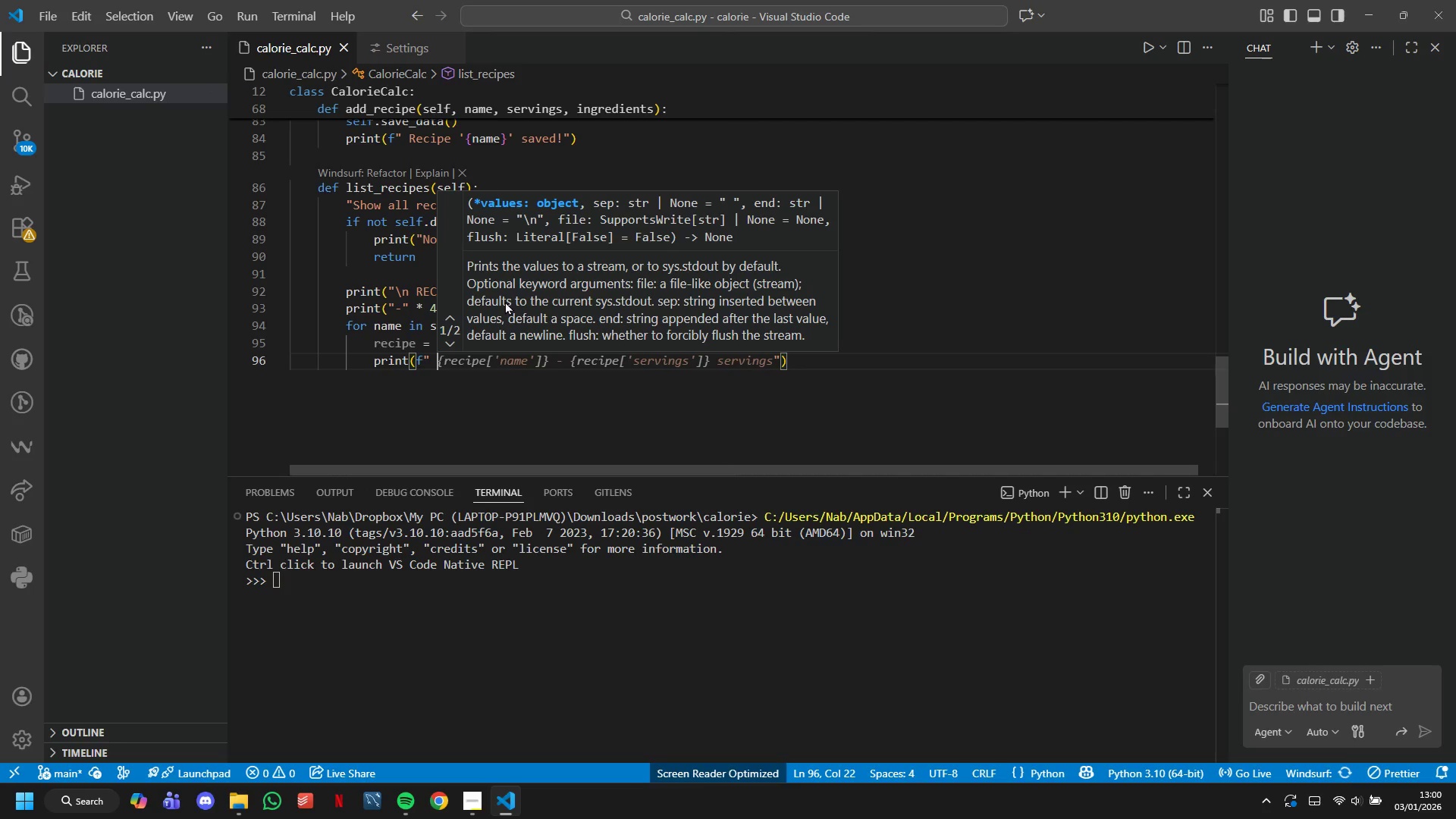 
wait(5.48)
 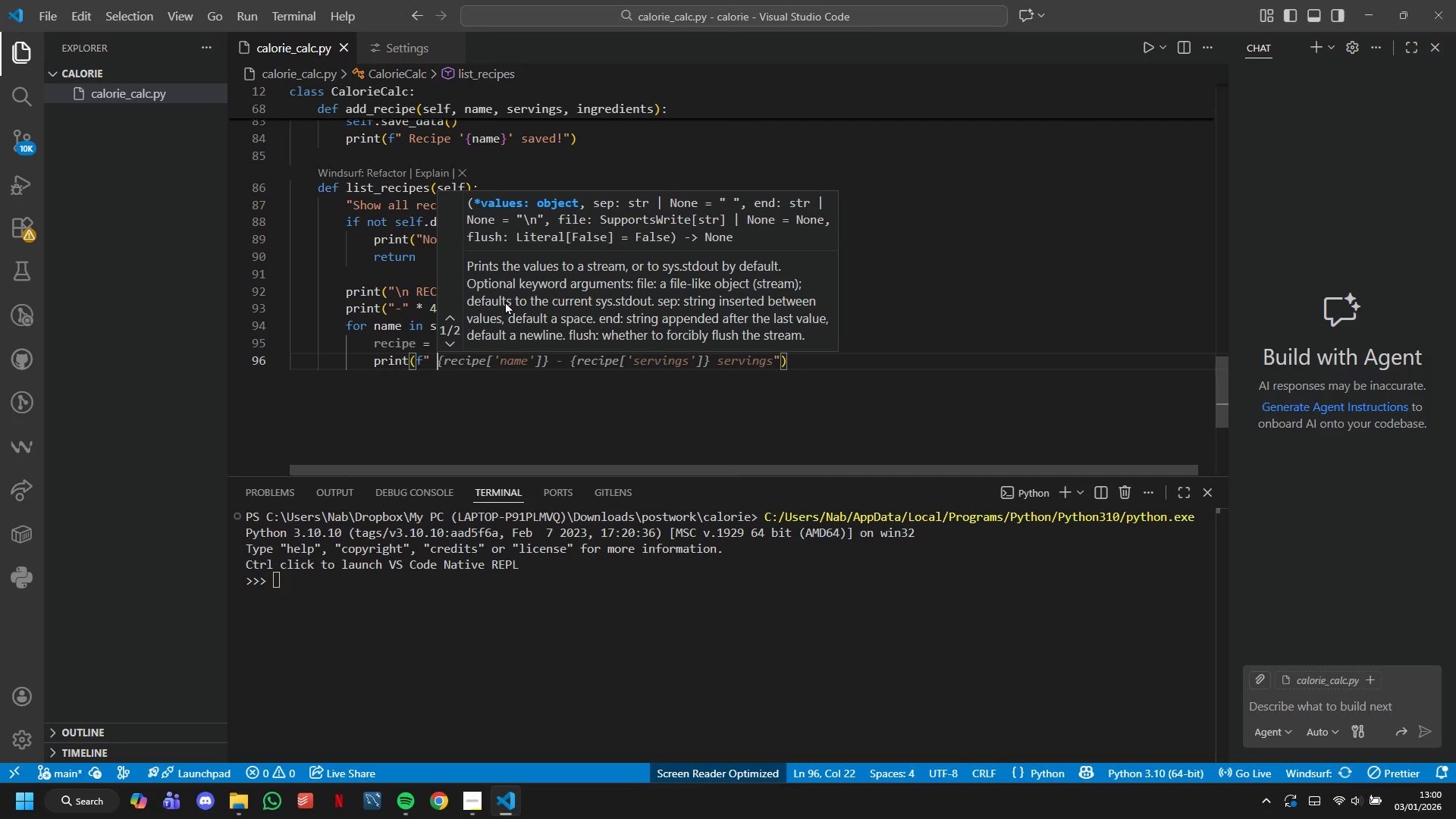 
key(Tab)
 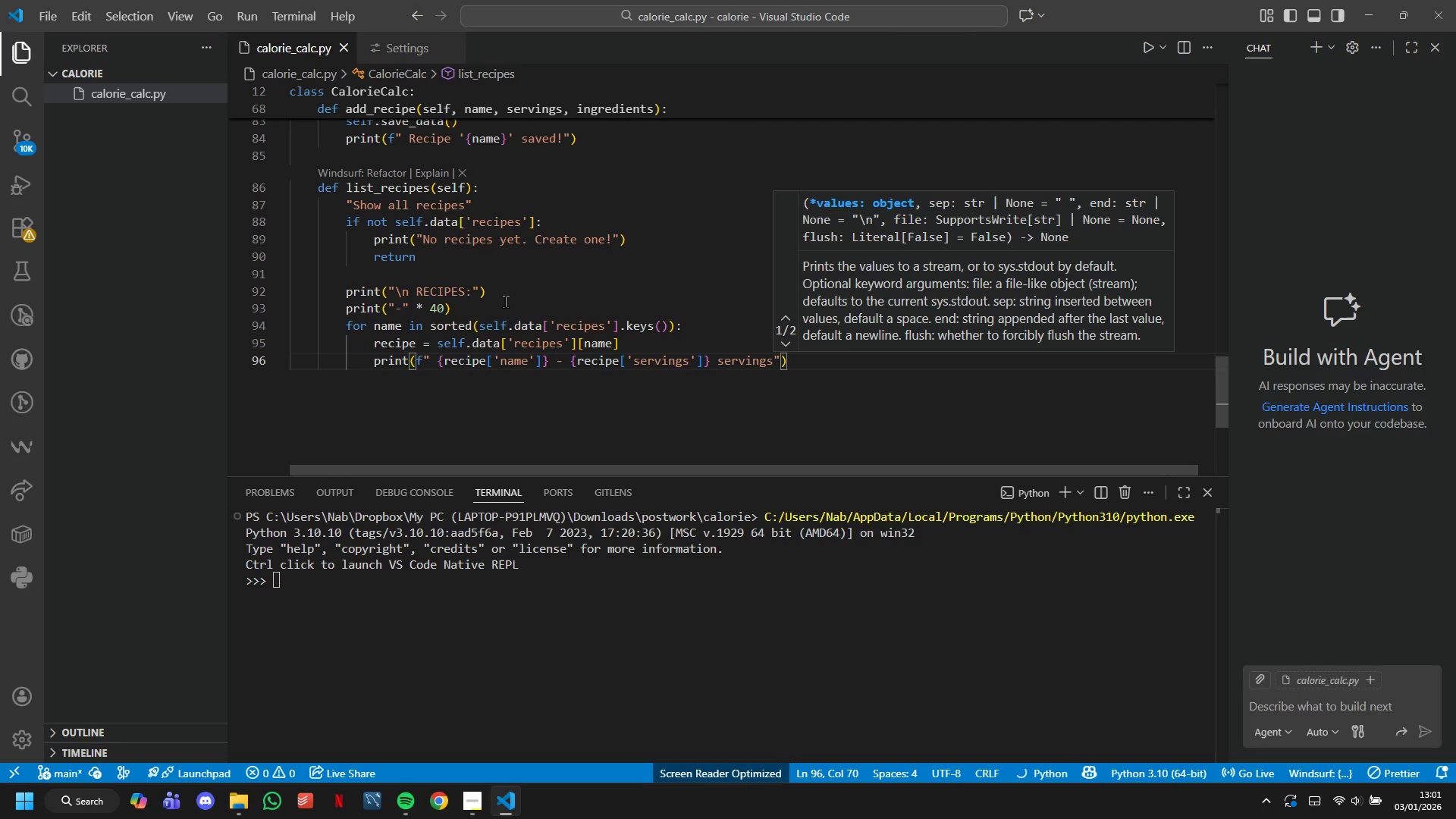 
key(ArrowRight)
 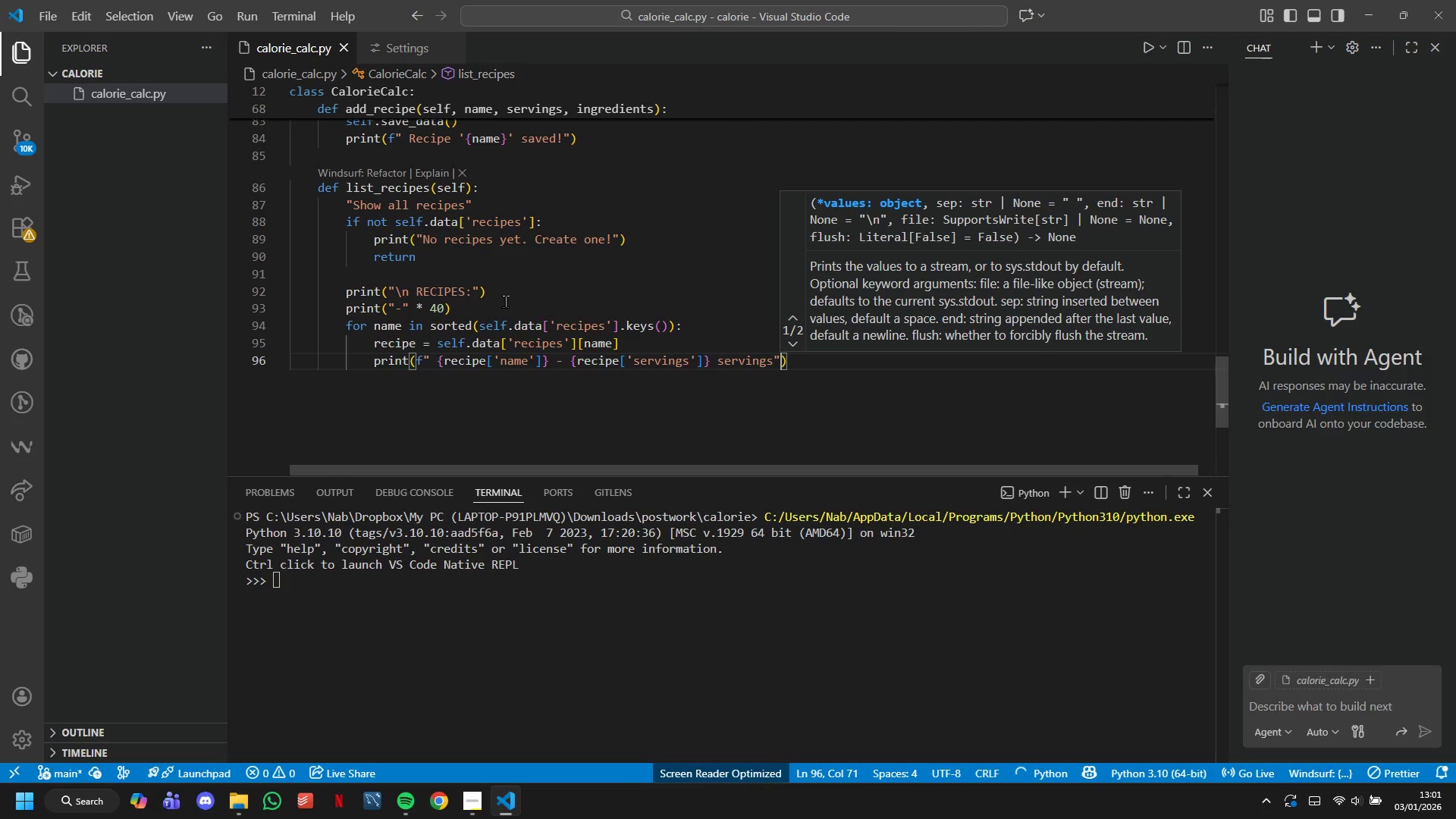 
key(ArrowRight)
 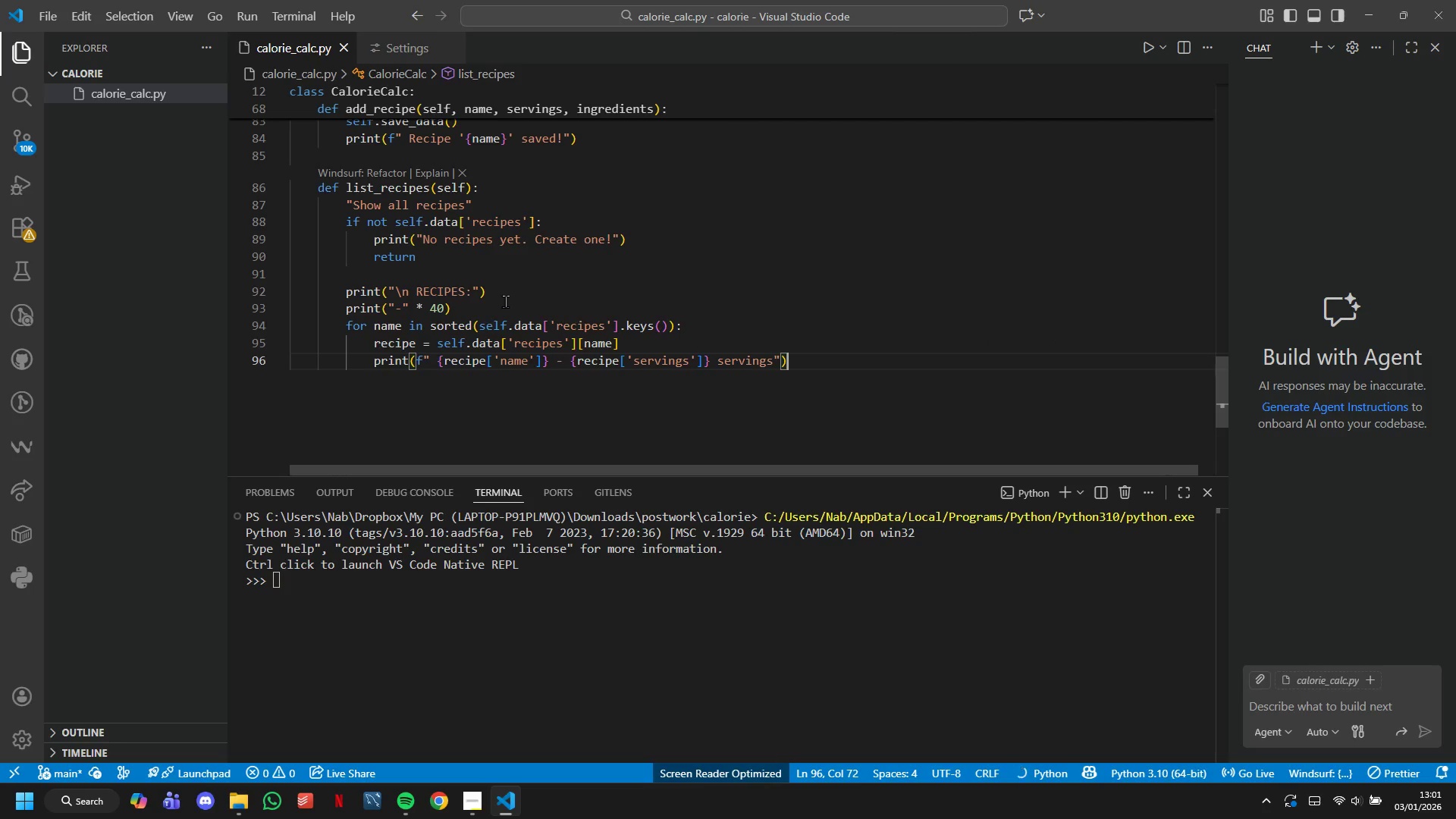 
key(Enter)
 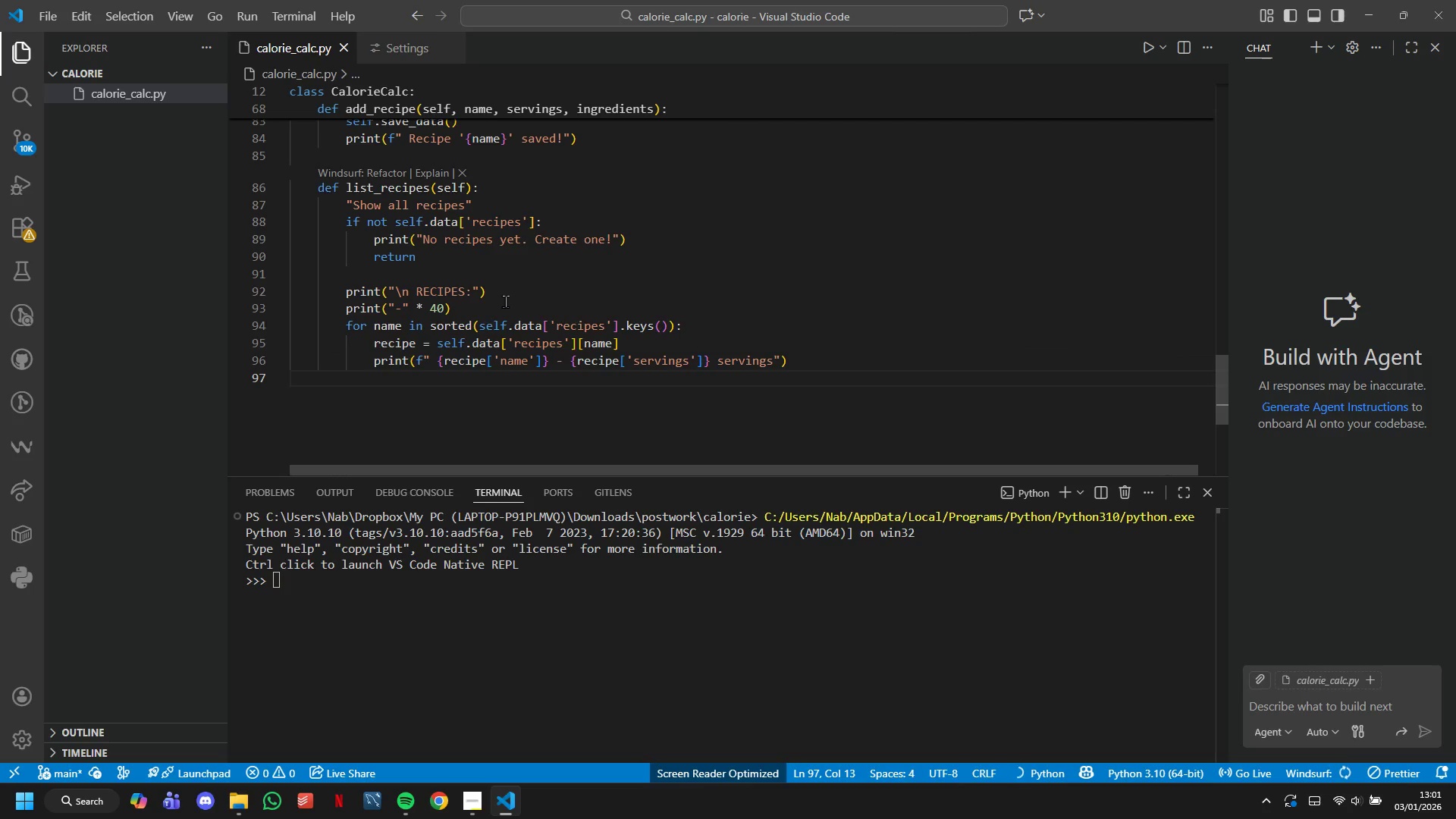 
key(Backspace)
 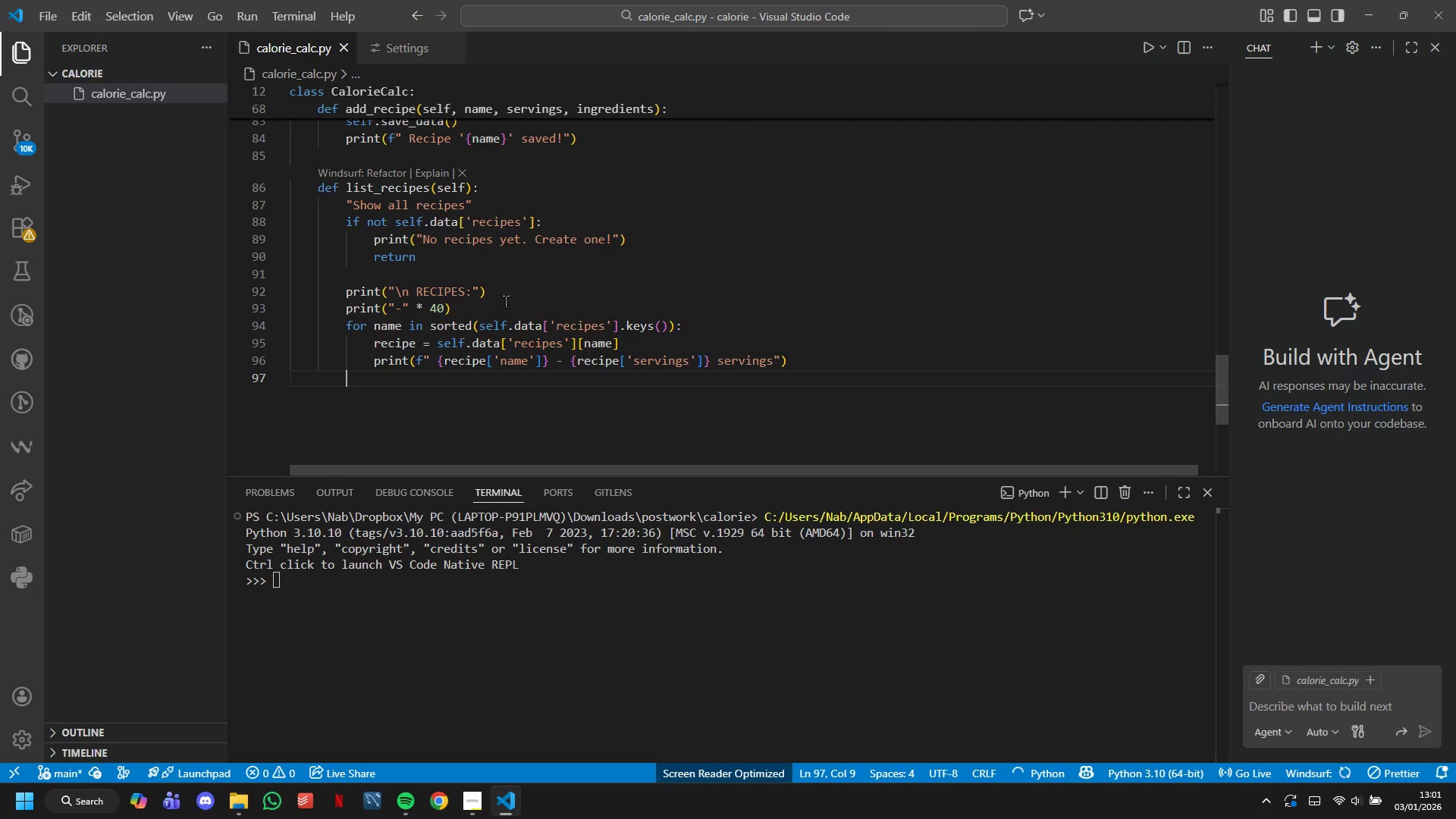 
key(Backspace)
 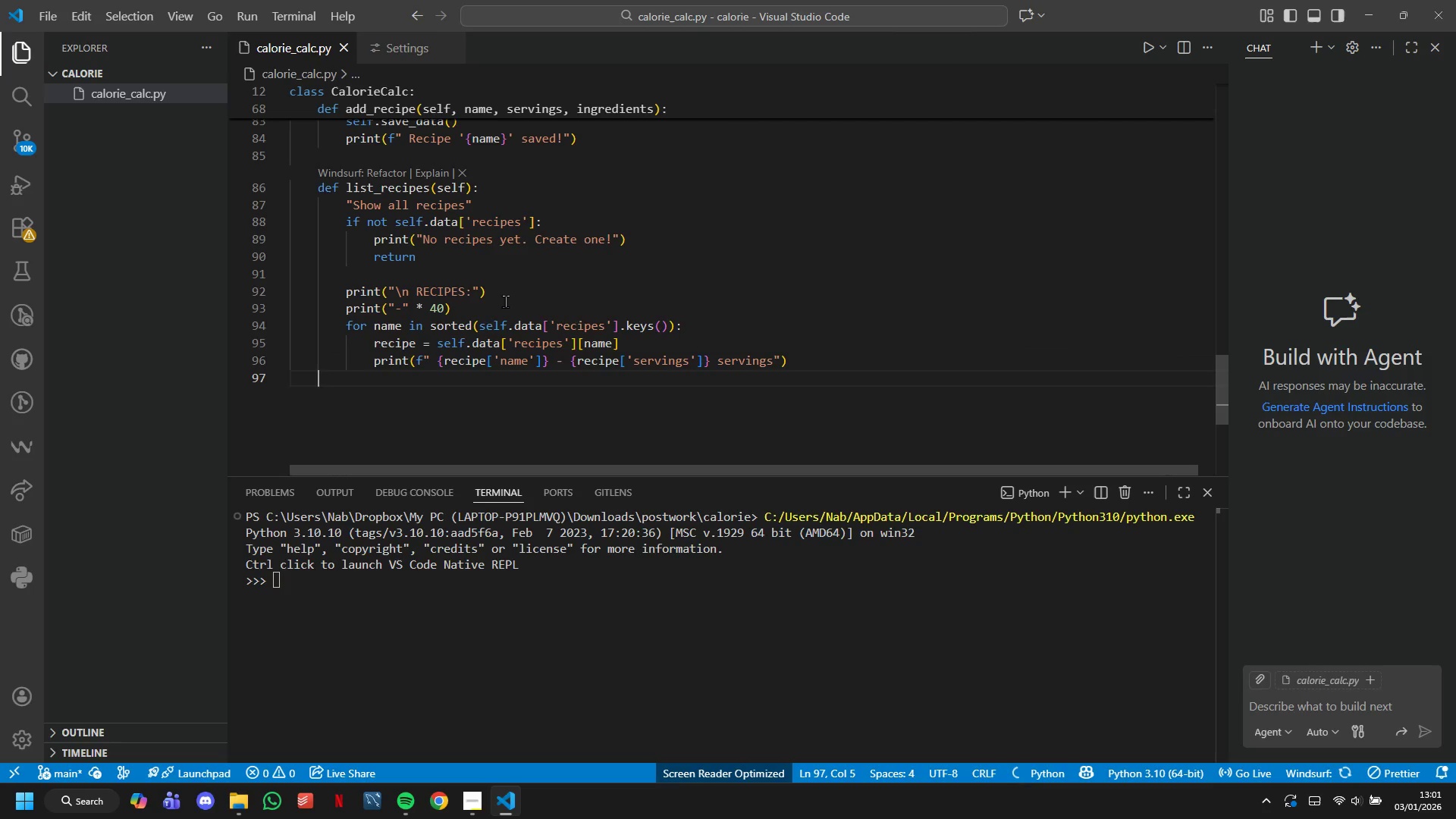 
key(Enter)
 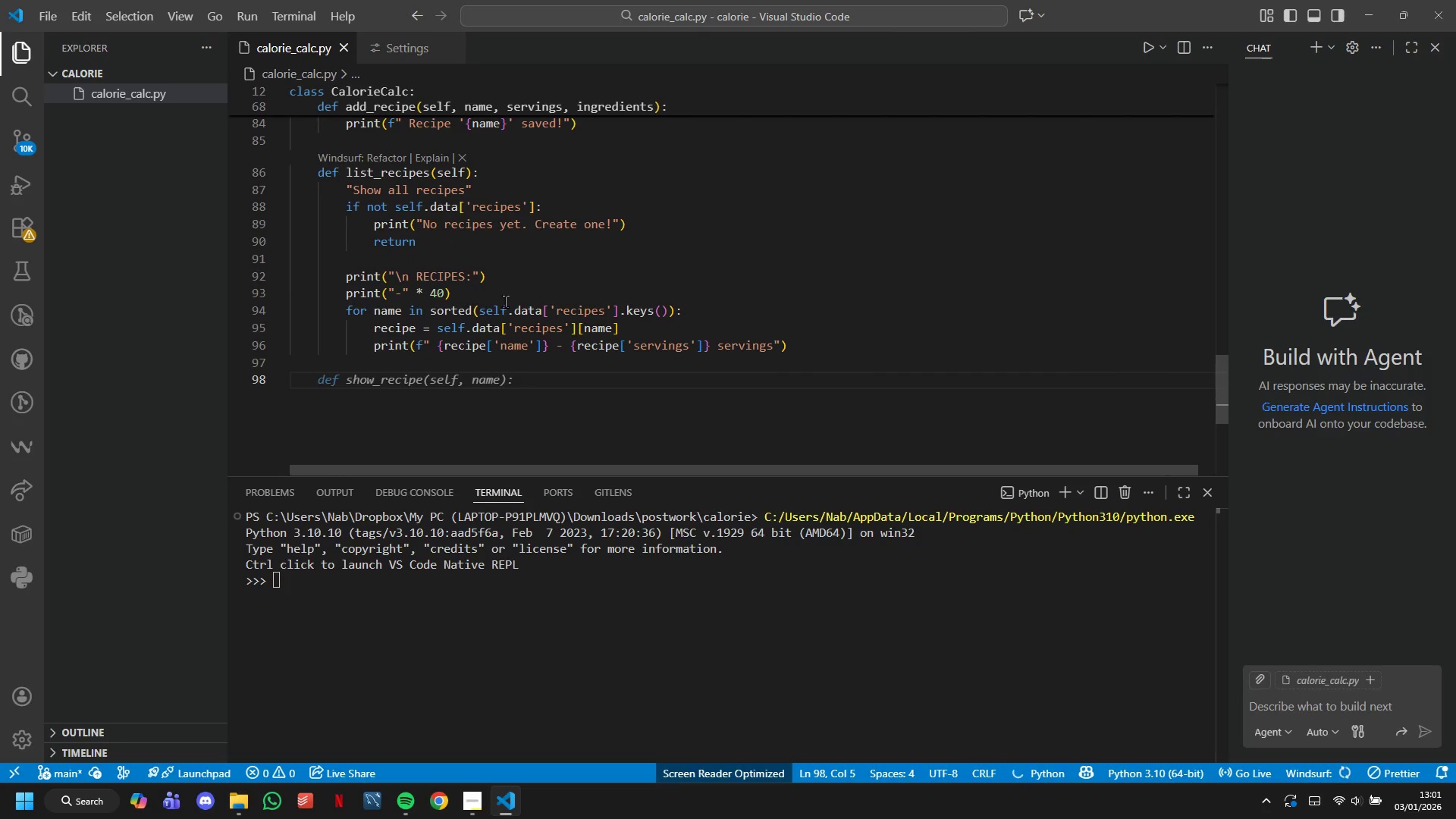 
key(Control+S)
 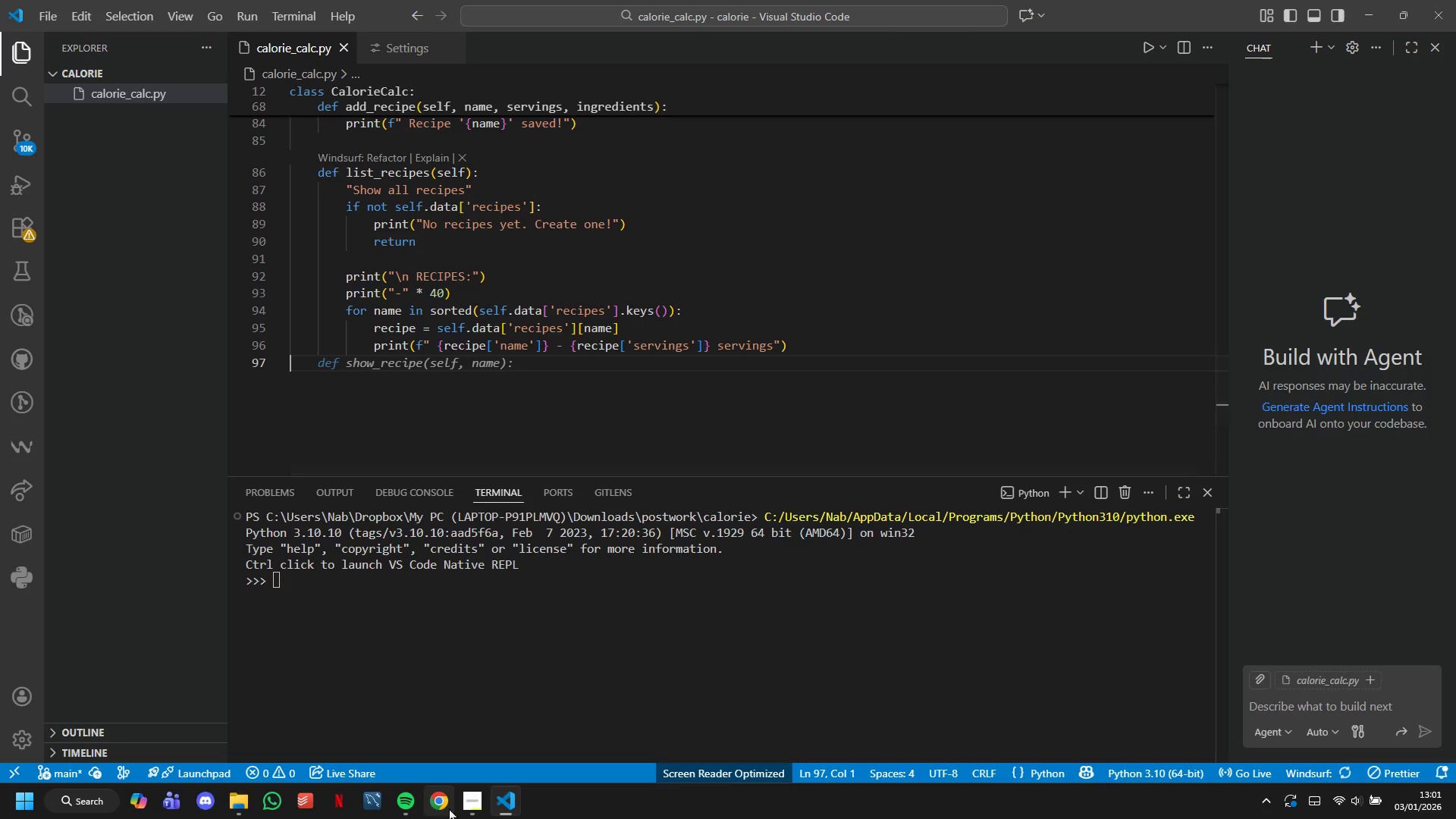 
left_click([465, 746])